 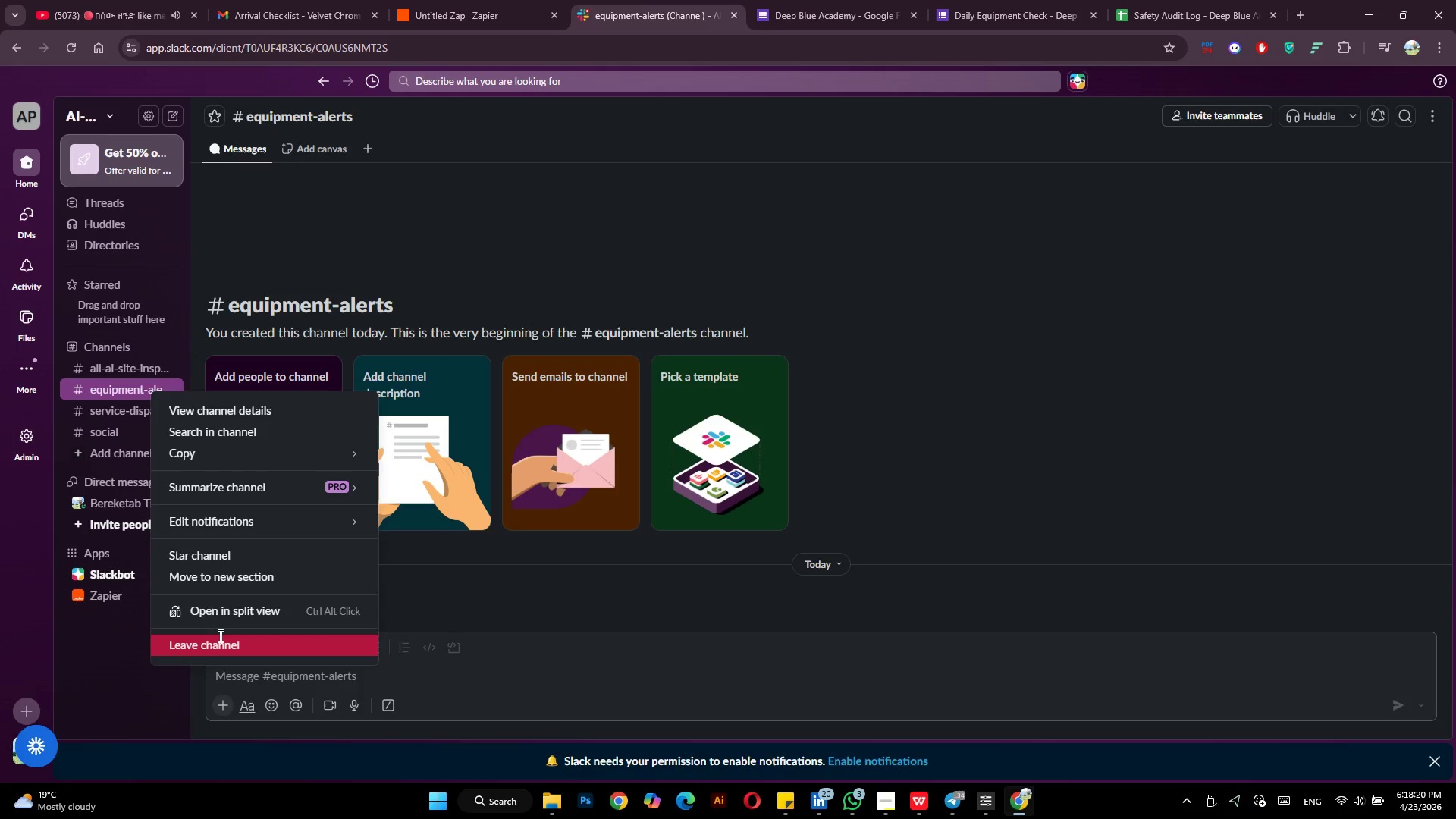 
left_click([121, 434])
 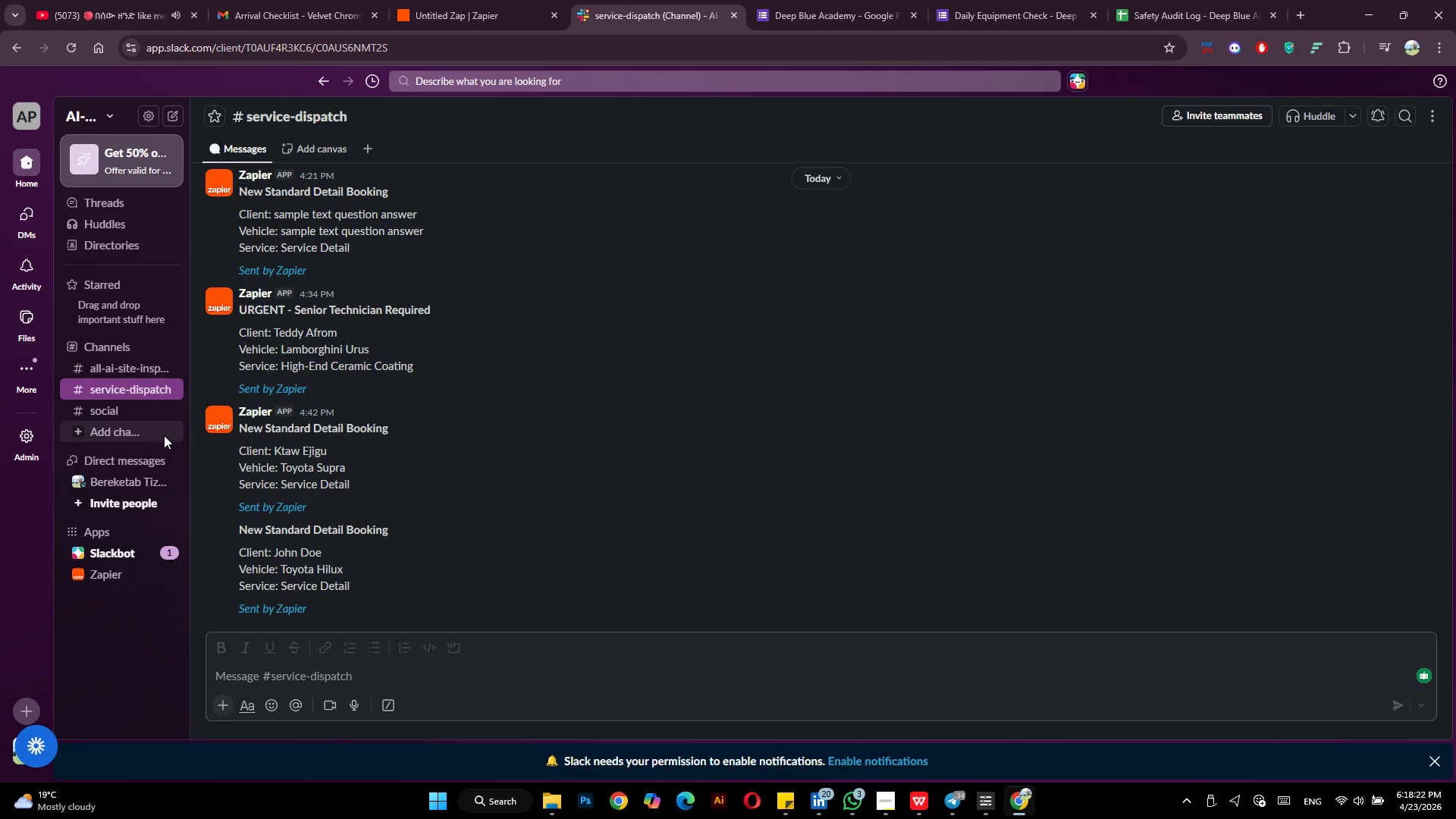 
mouse_move([142, 427])
 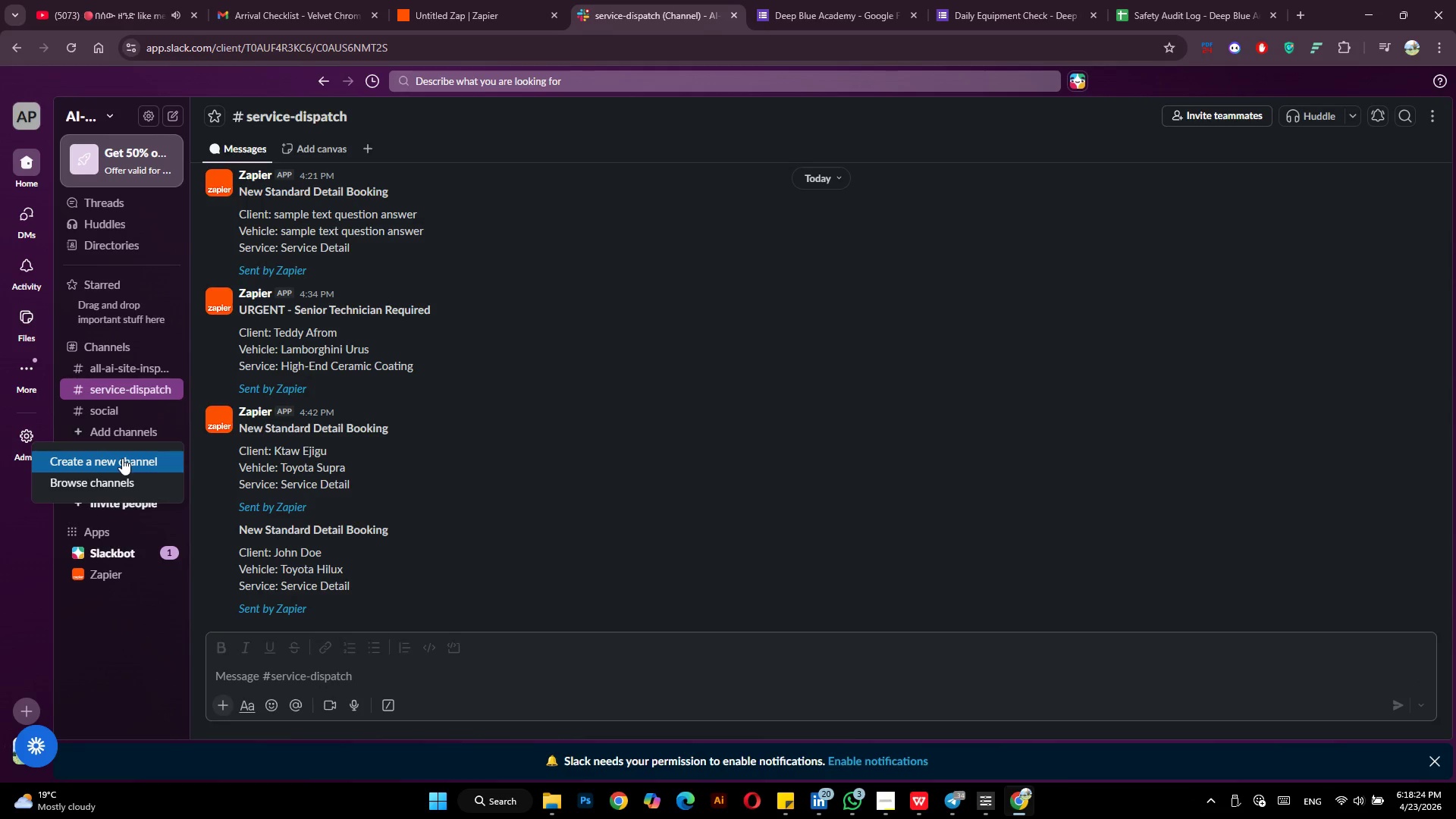 
left_click([122, 458])
 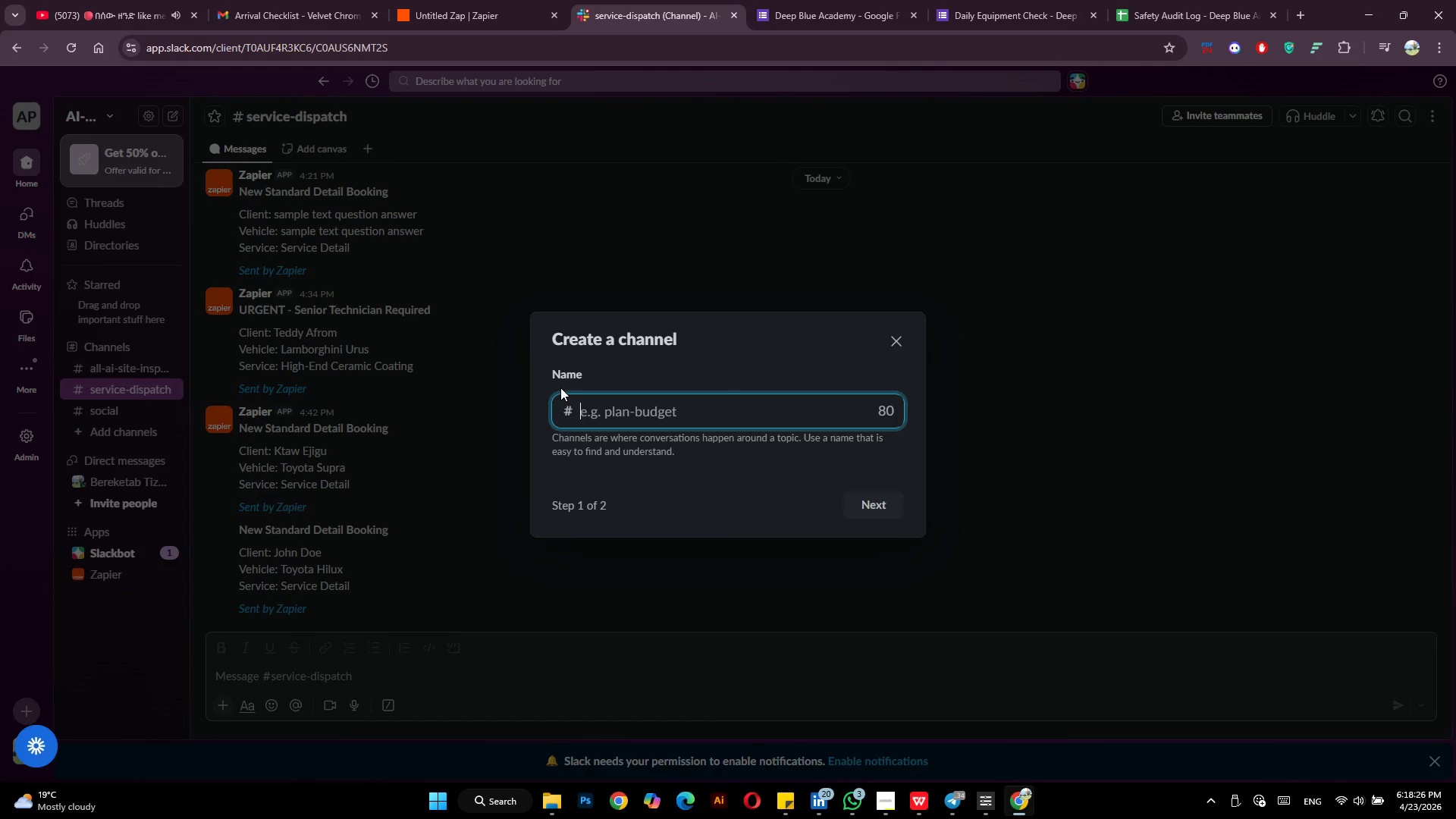 
type(deep-blue-safety-alerts)
 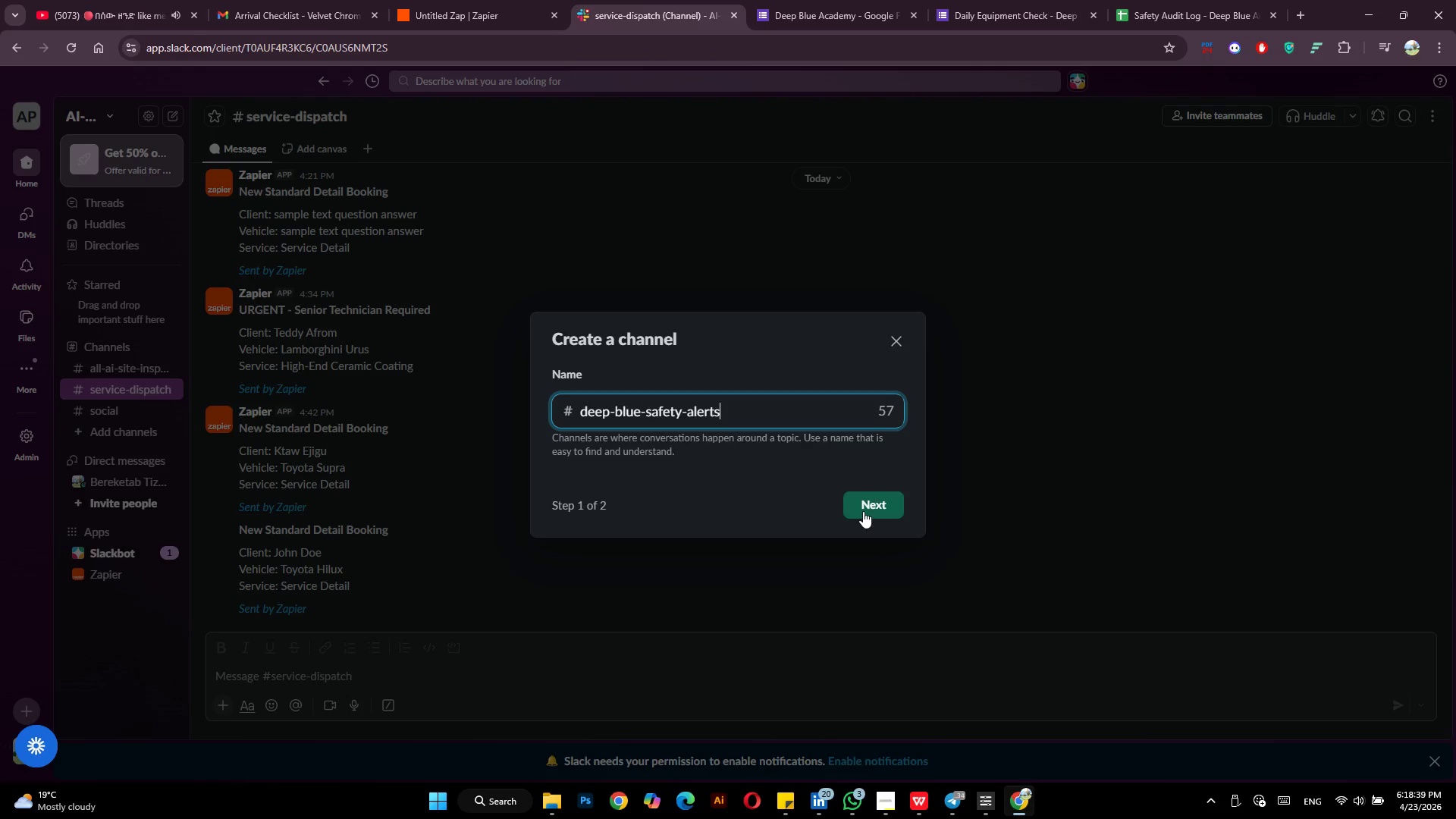 
left_click([863, 511])
 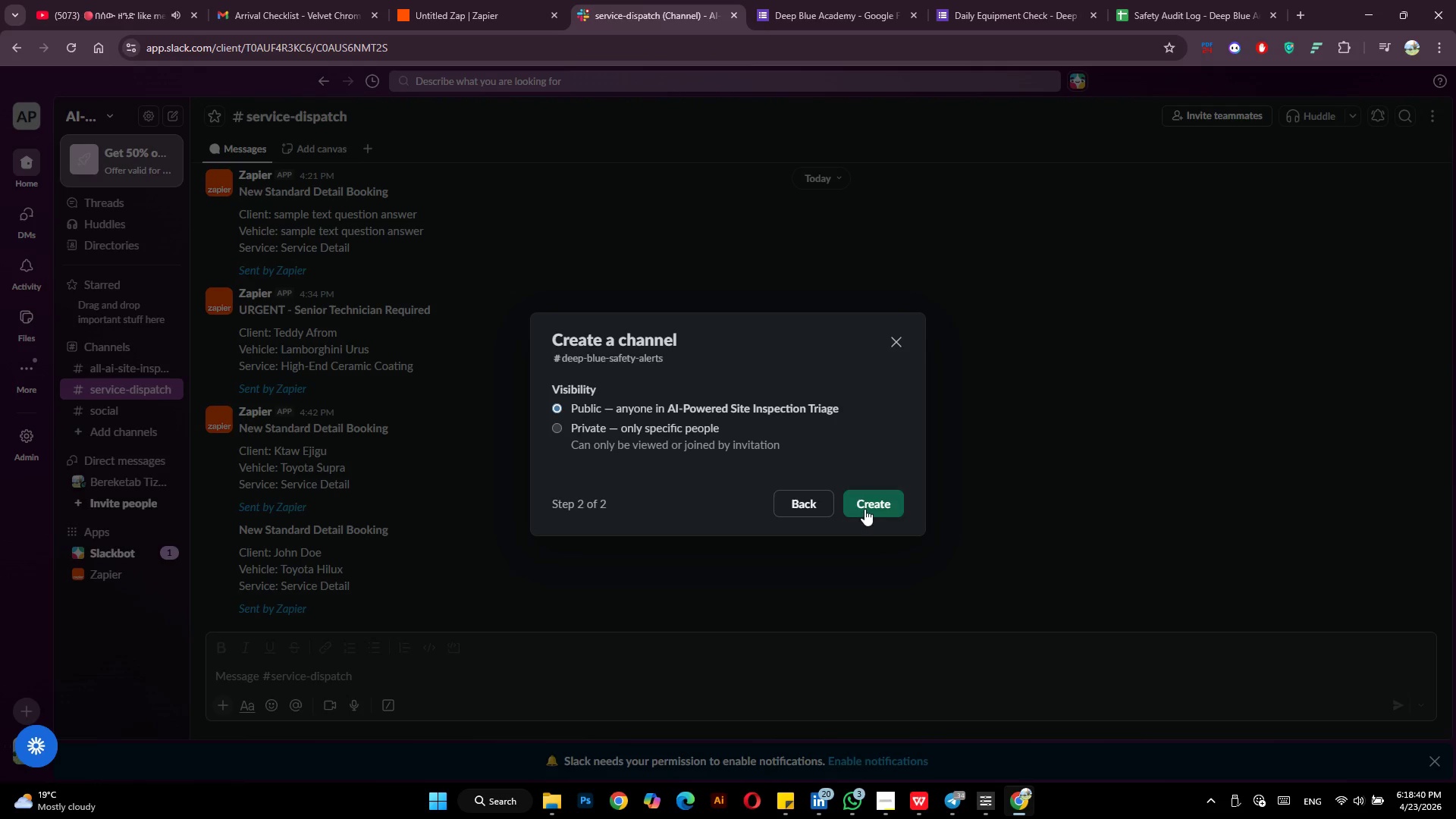 
left_click([864, 509])
 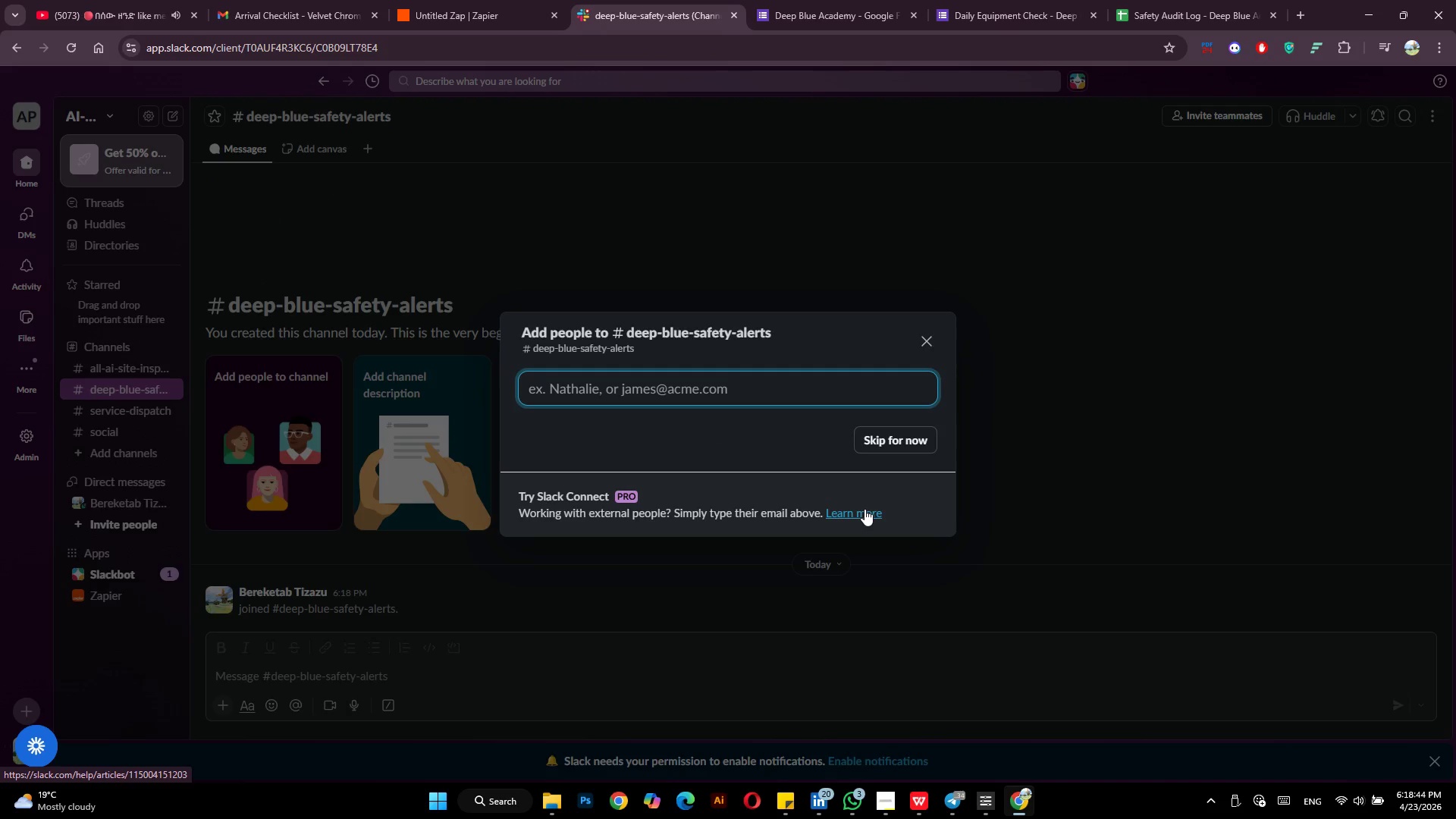 
left_click([904, 444])
 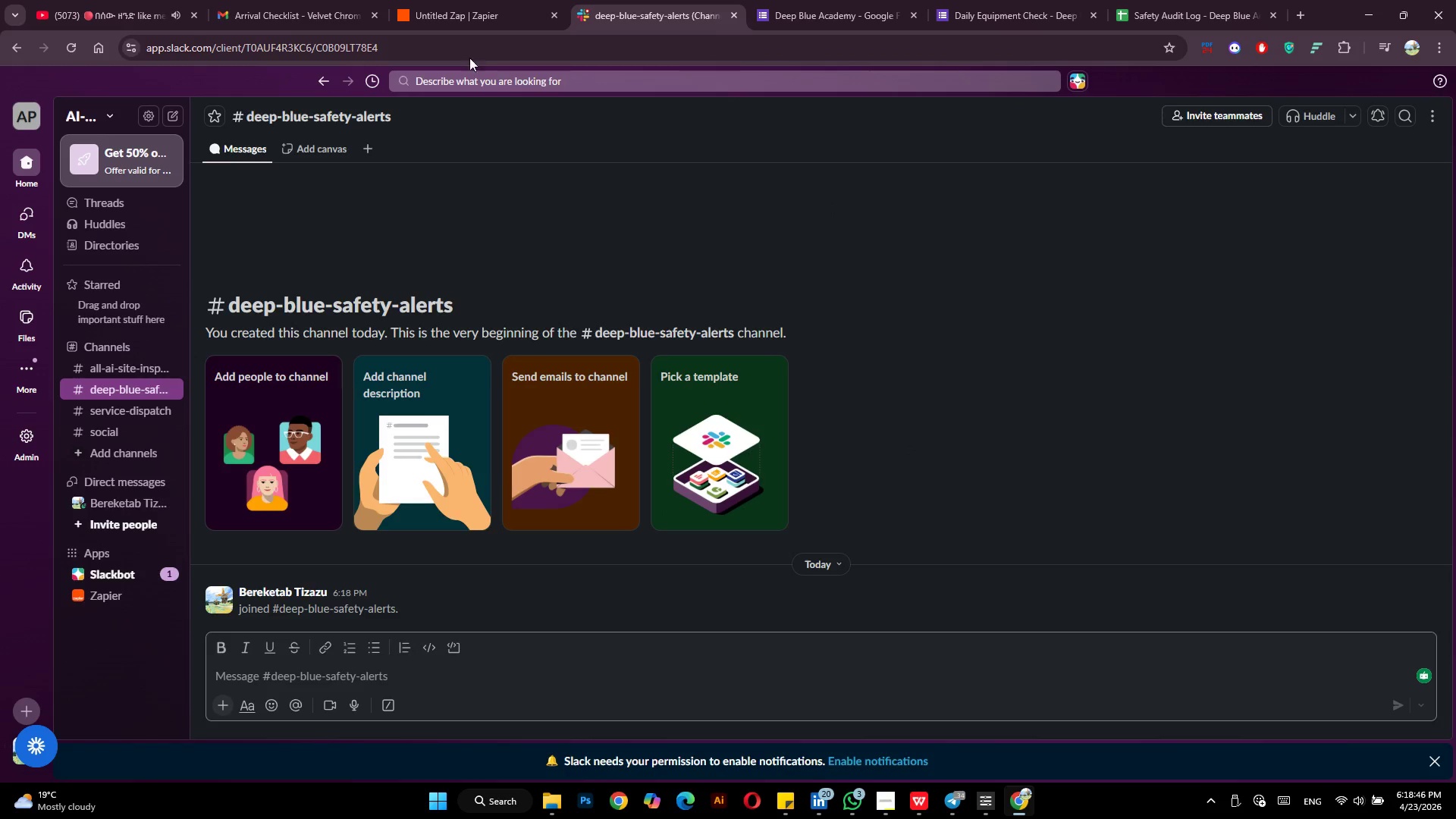 
left_click([447, 11])
 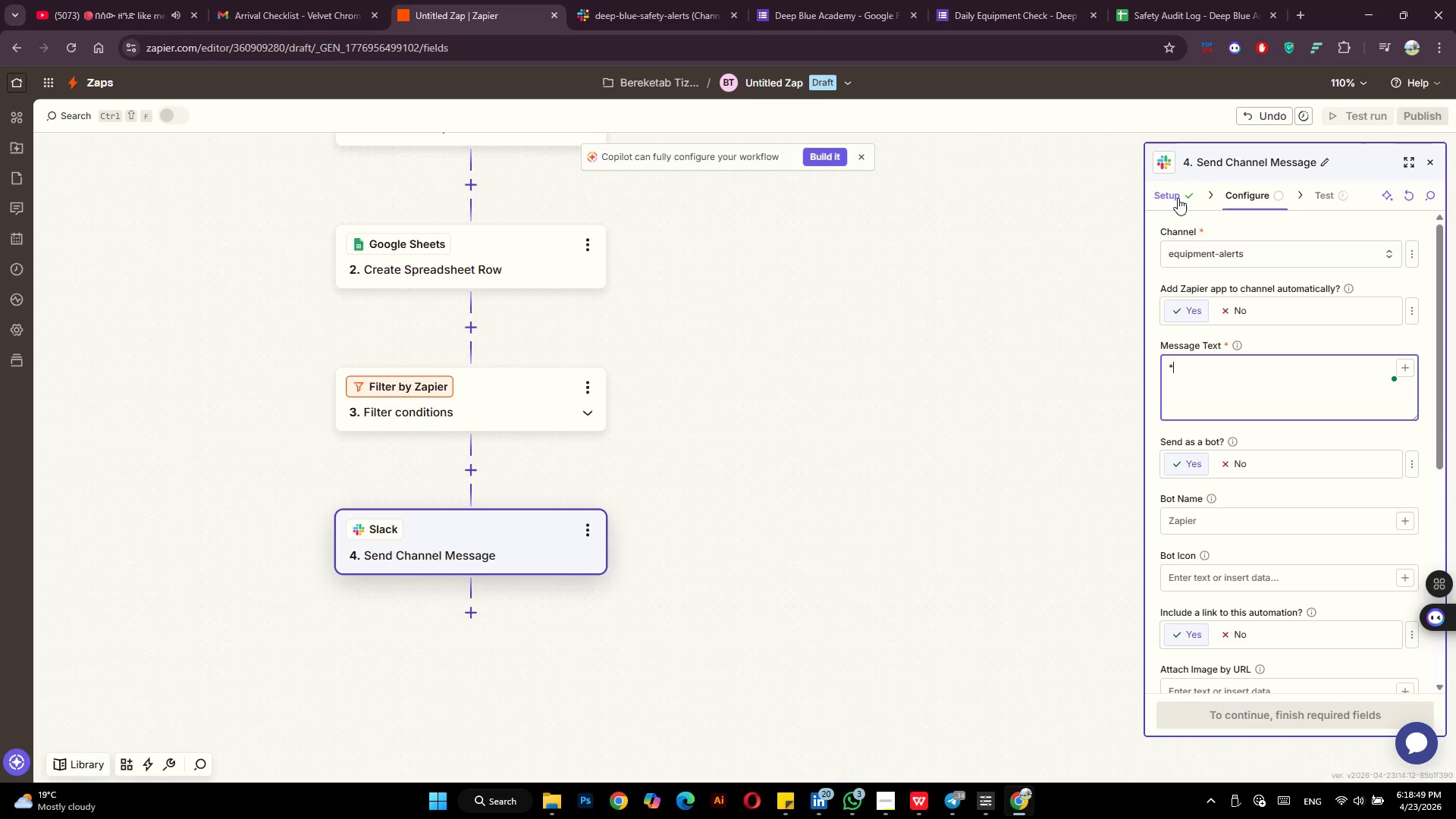 
left_click([1320, 257])
 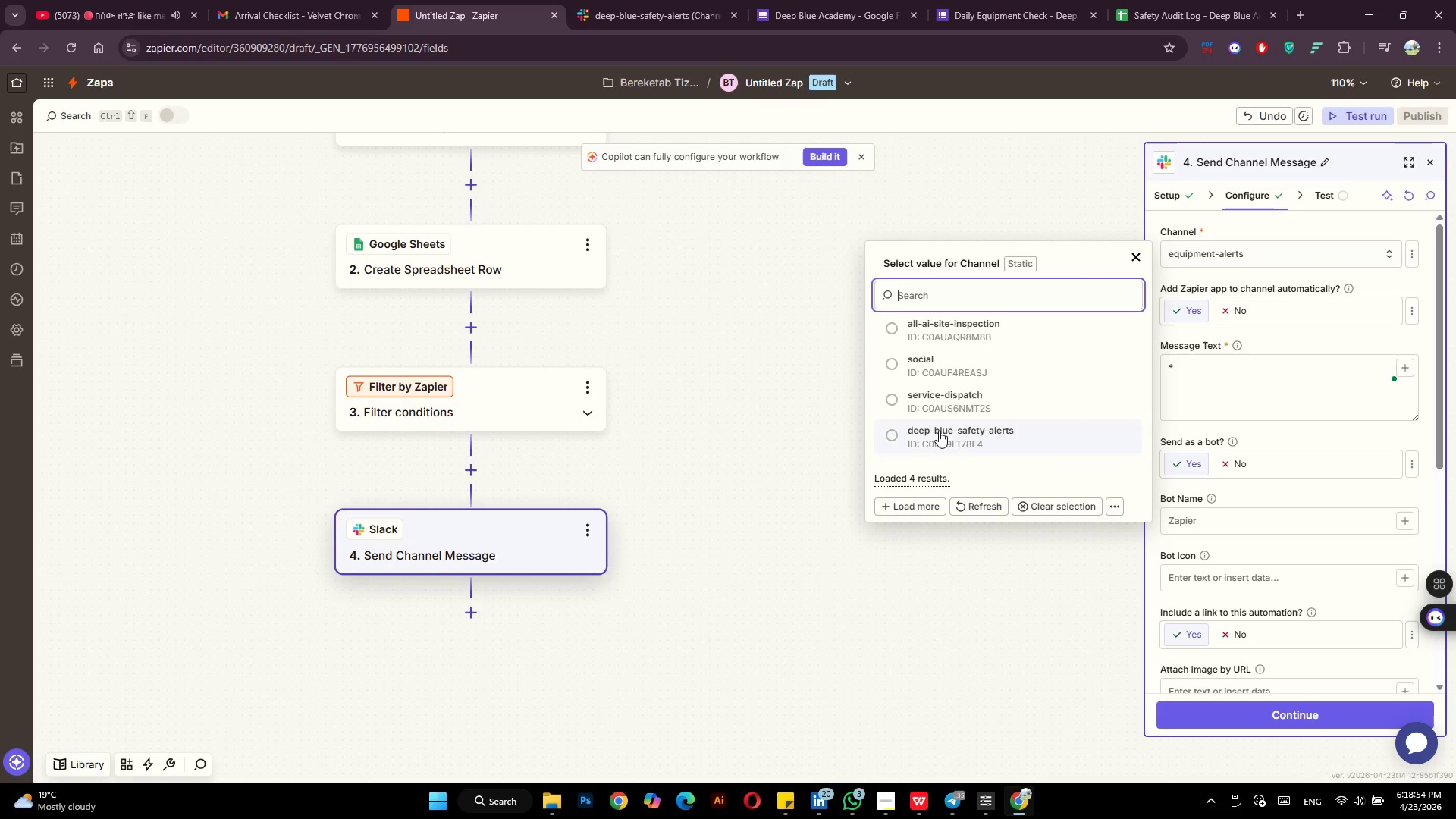 
wait(5.39)
 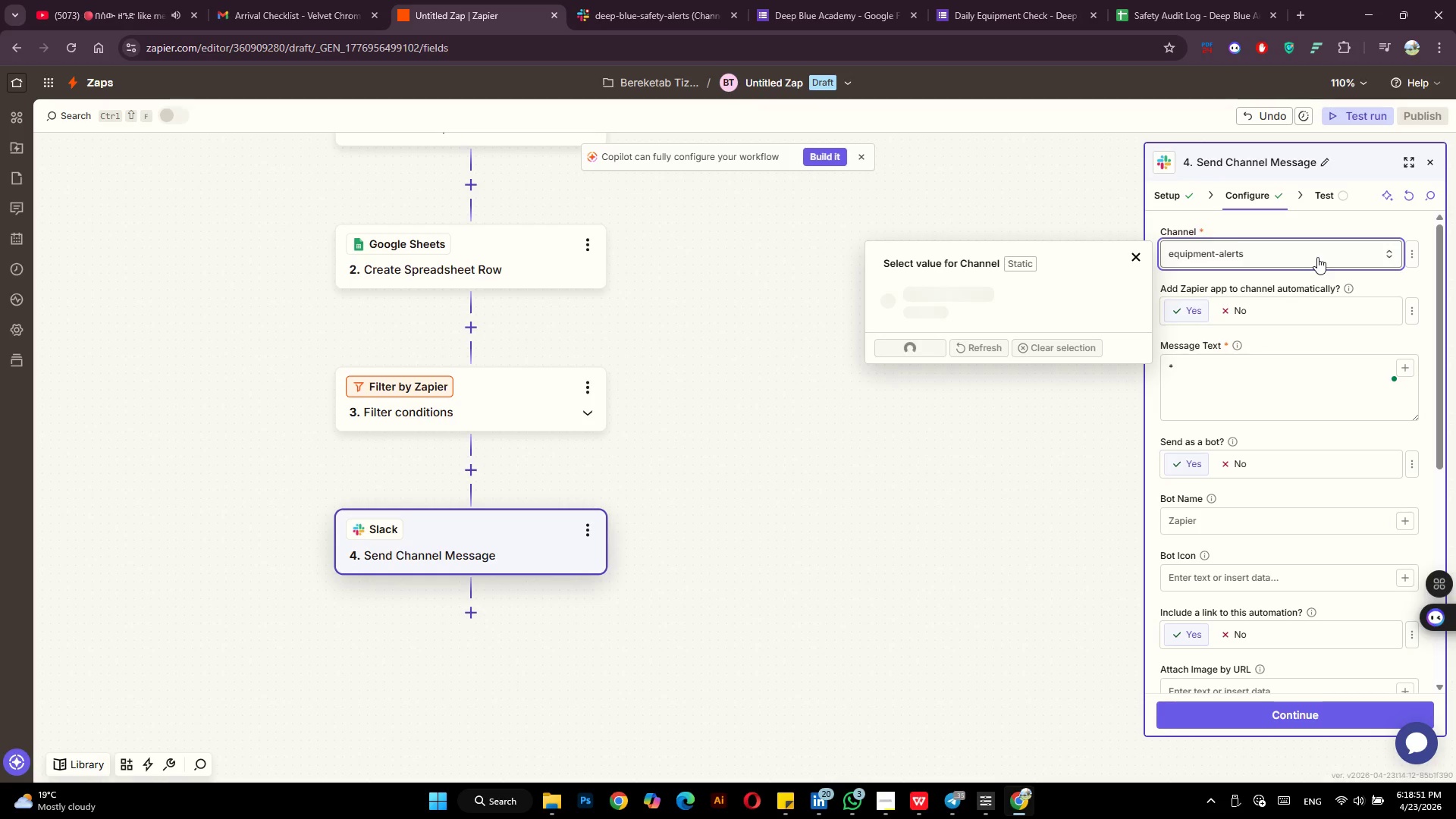 
left_click([939, 431])
 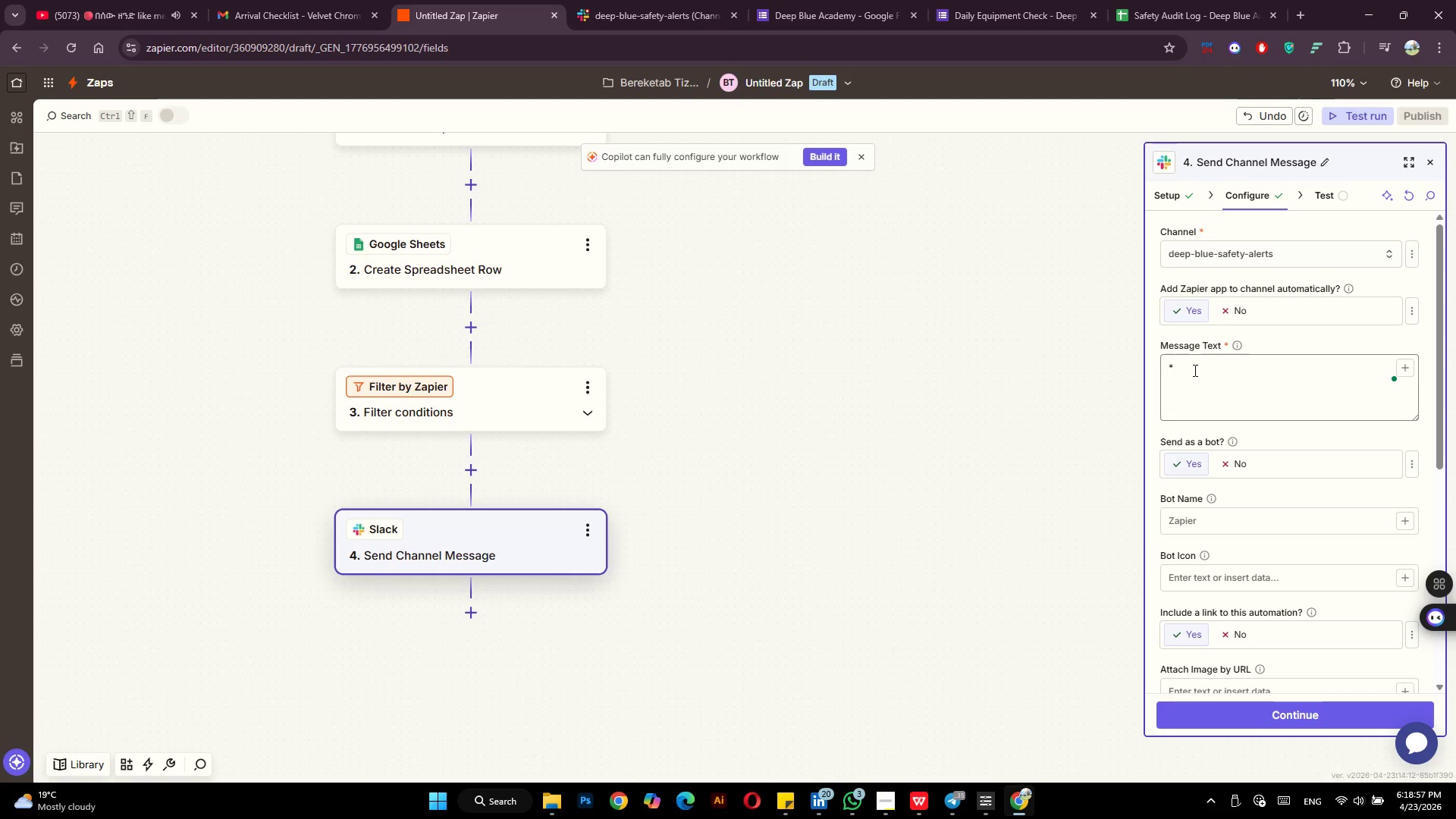 
left_click([1194, 371])
 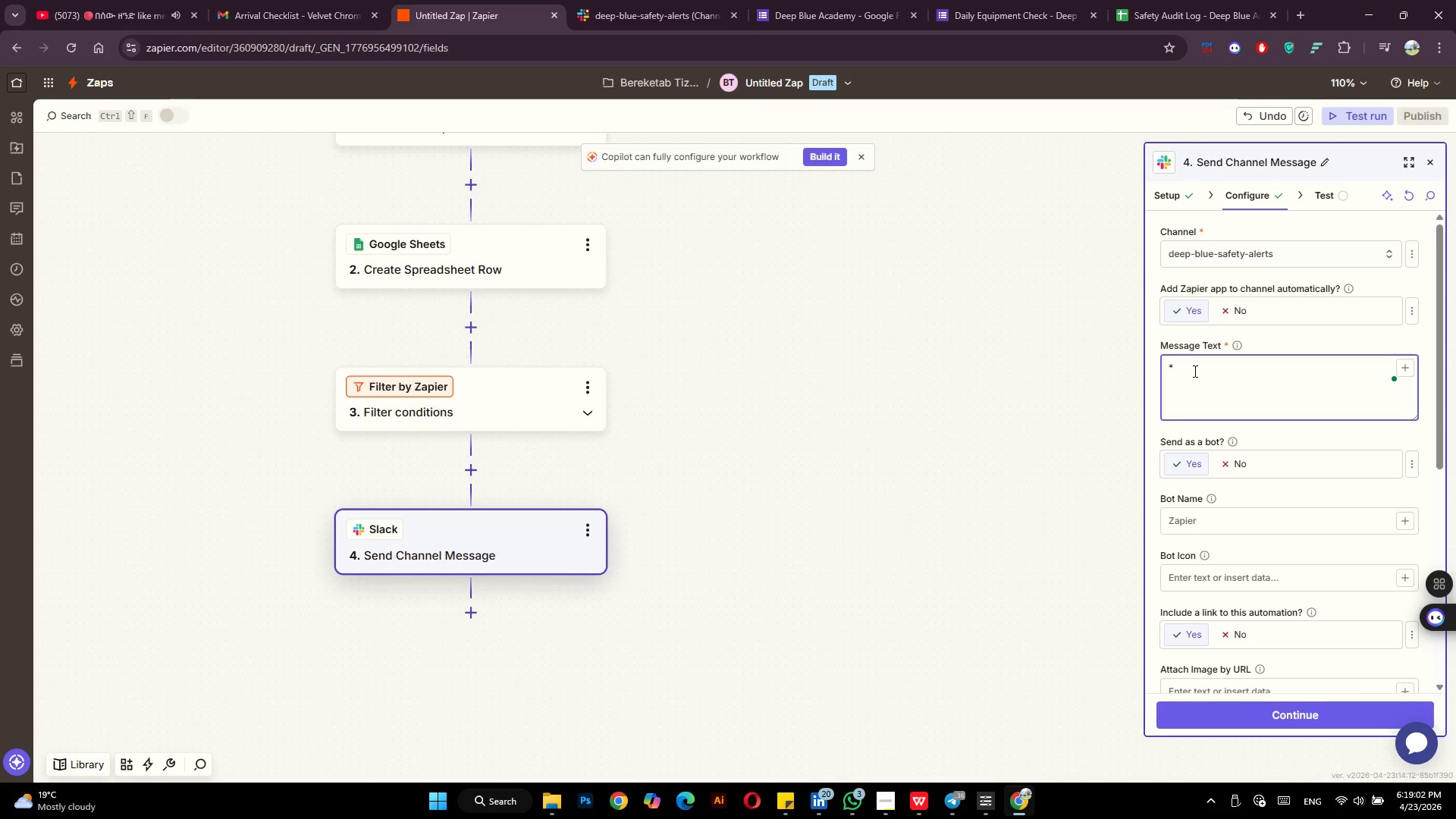 
wait(9.67)
 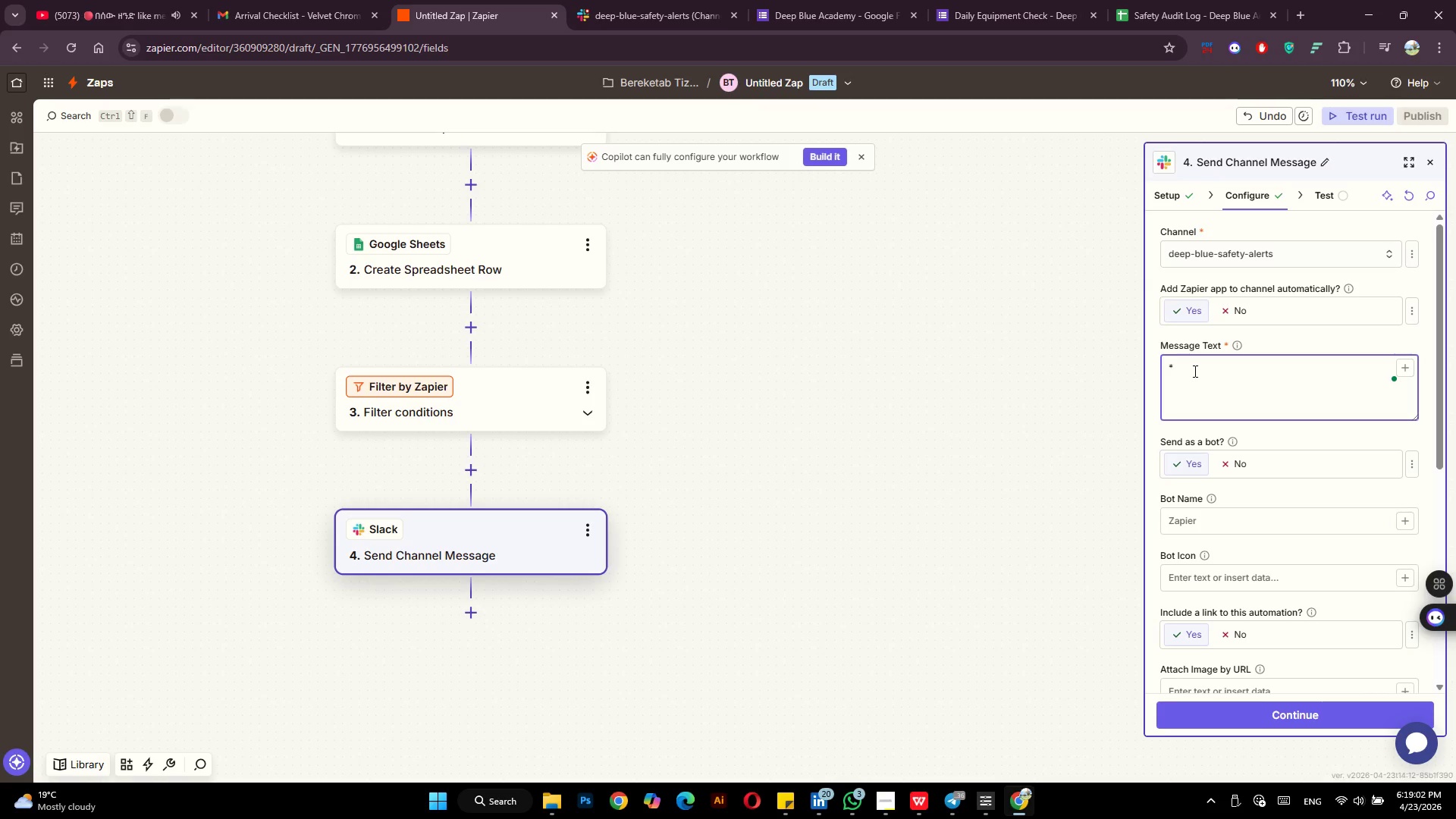 
type(HIGH-PRIORITY SAFETY ALERT)
 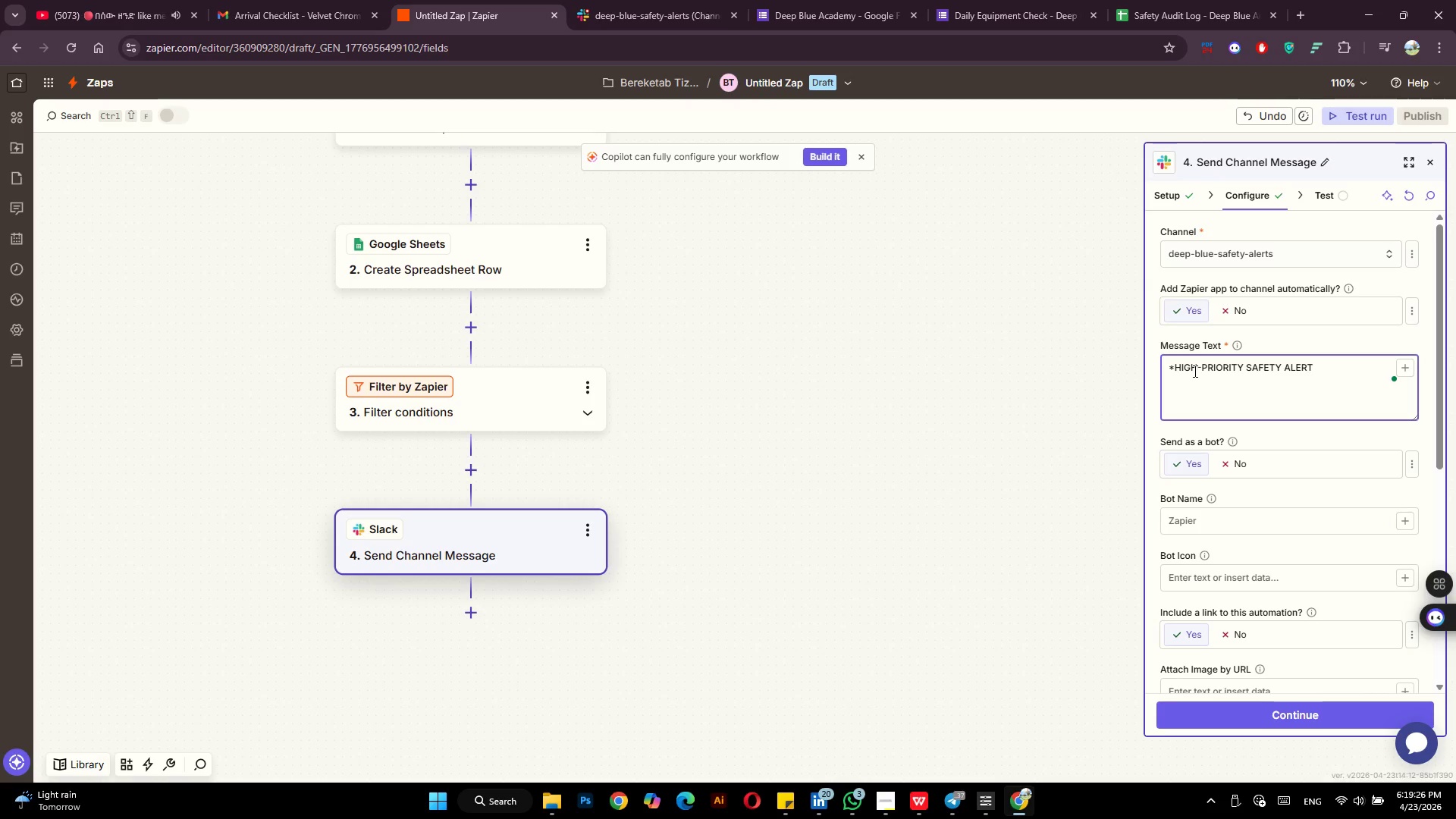 
wait(6.28)
 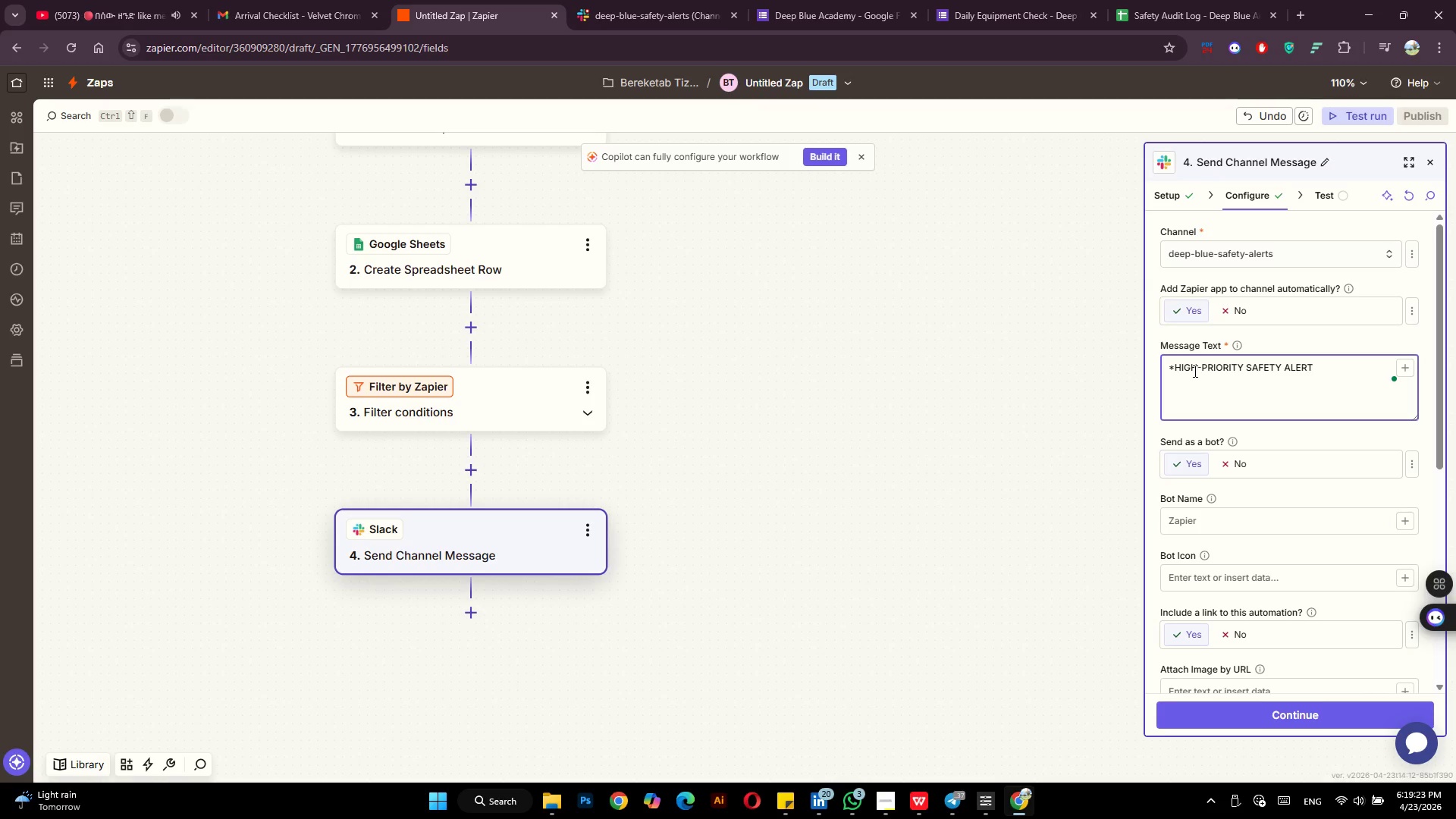 
key(Enter)
 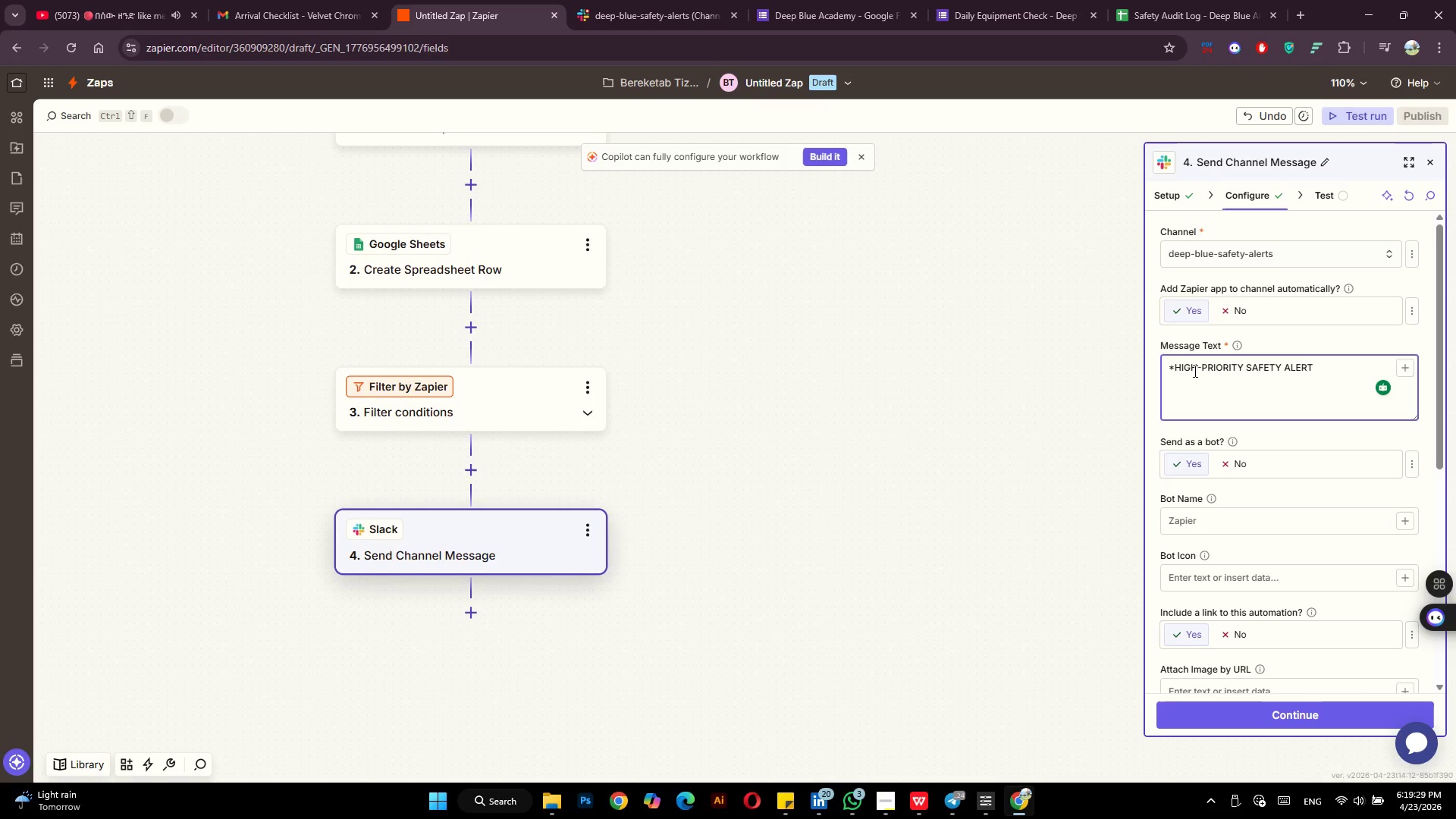 
type(Severity: )
 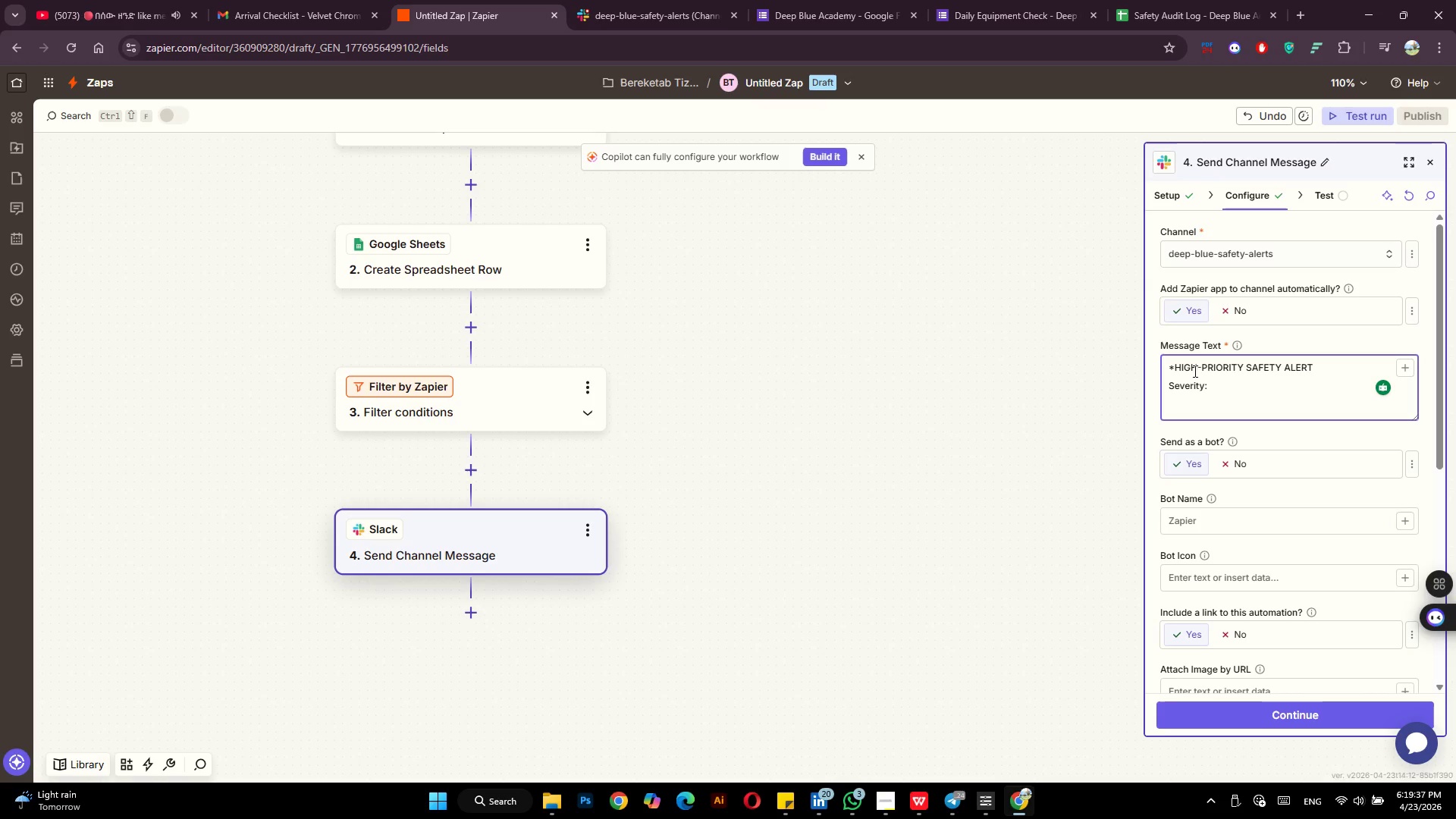 
left_click([1410, 366])
 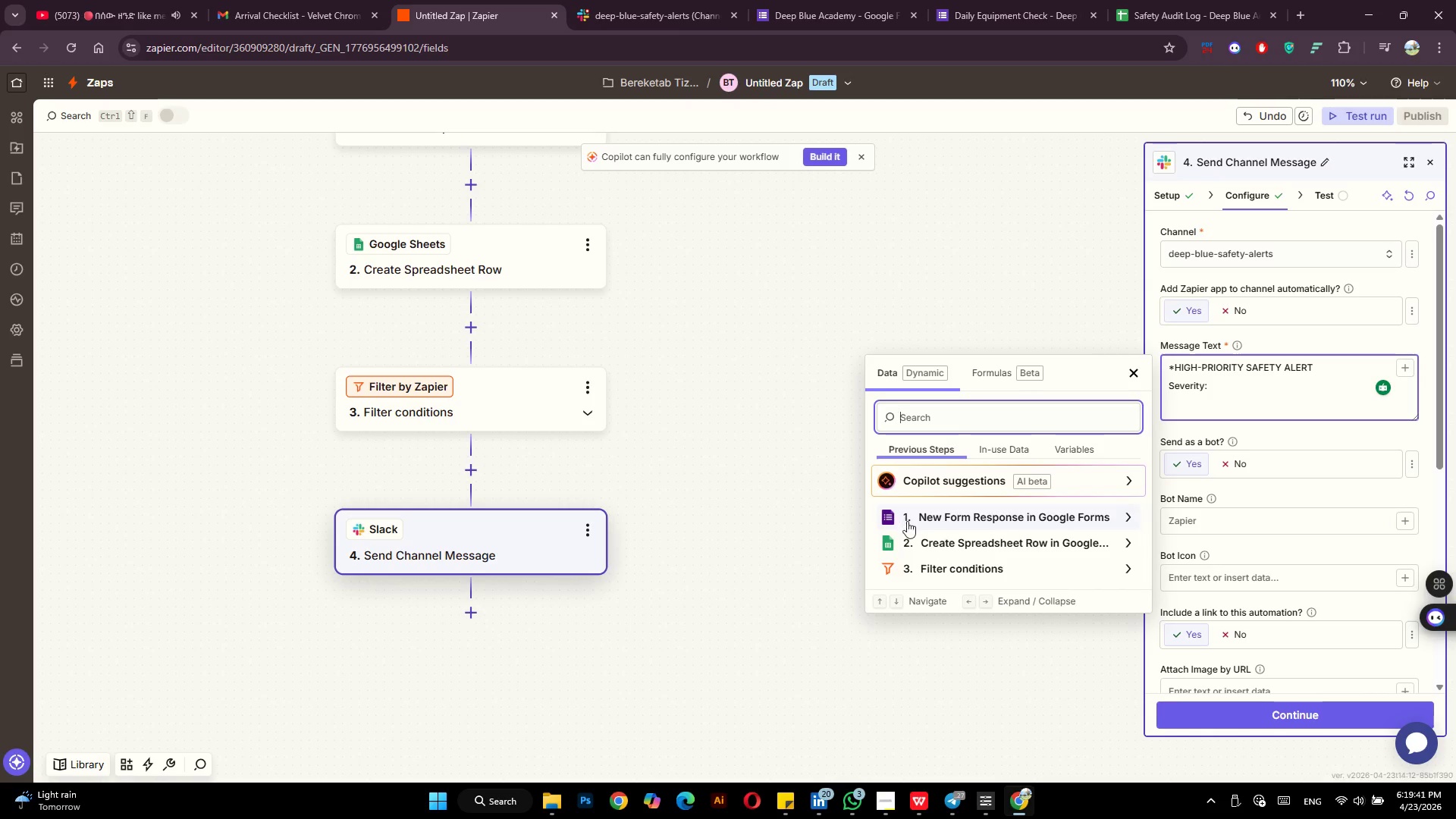 
left_click([975, 531])
 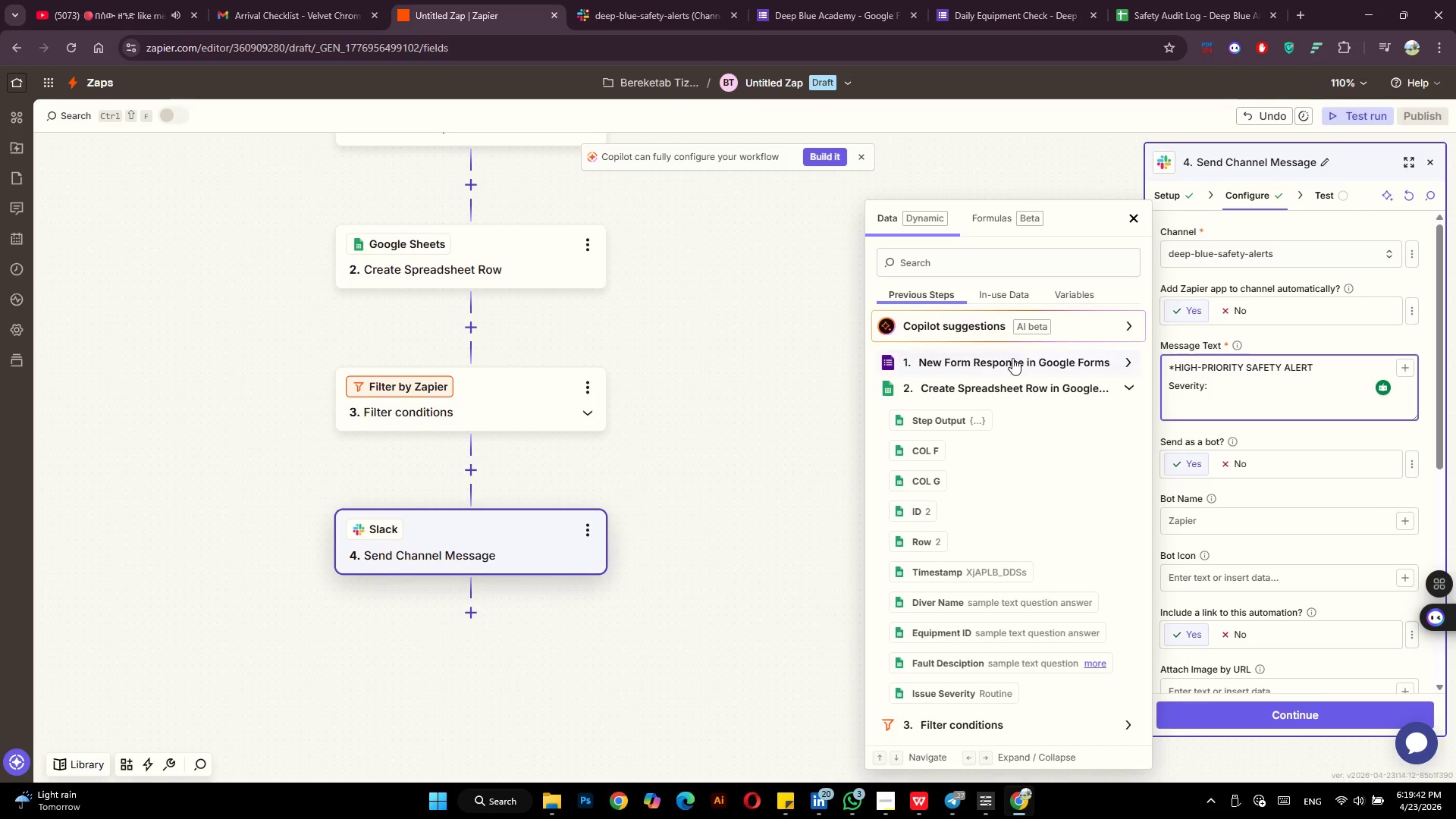 
left_click([1010, 361])
 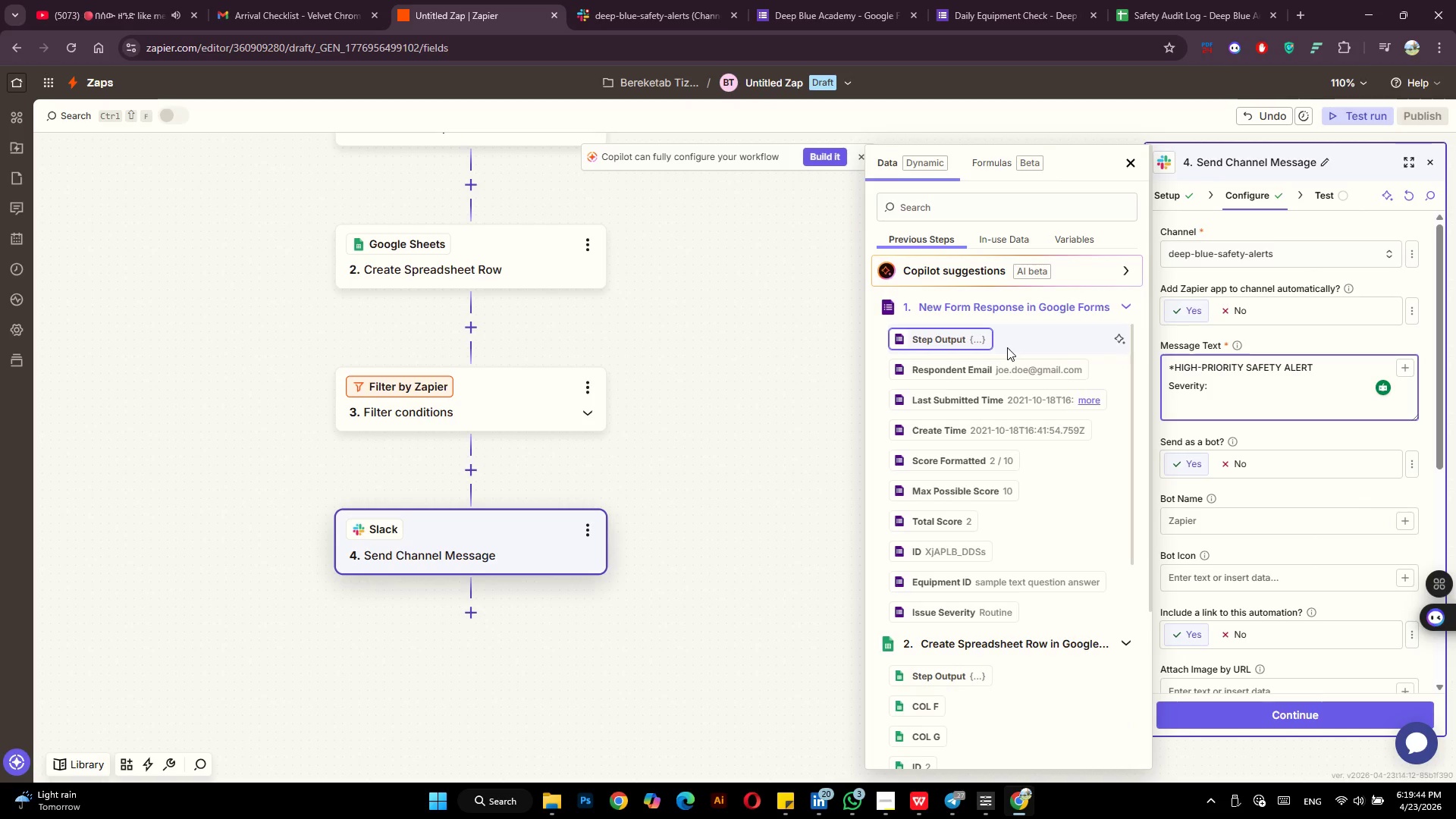 
scroll: coordinate [1026, 478], scroll_direction: down, amount: 4.0
 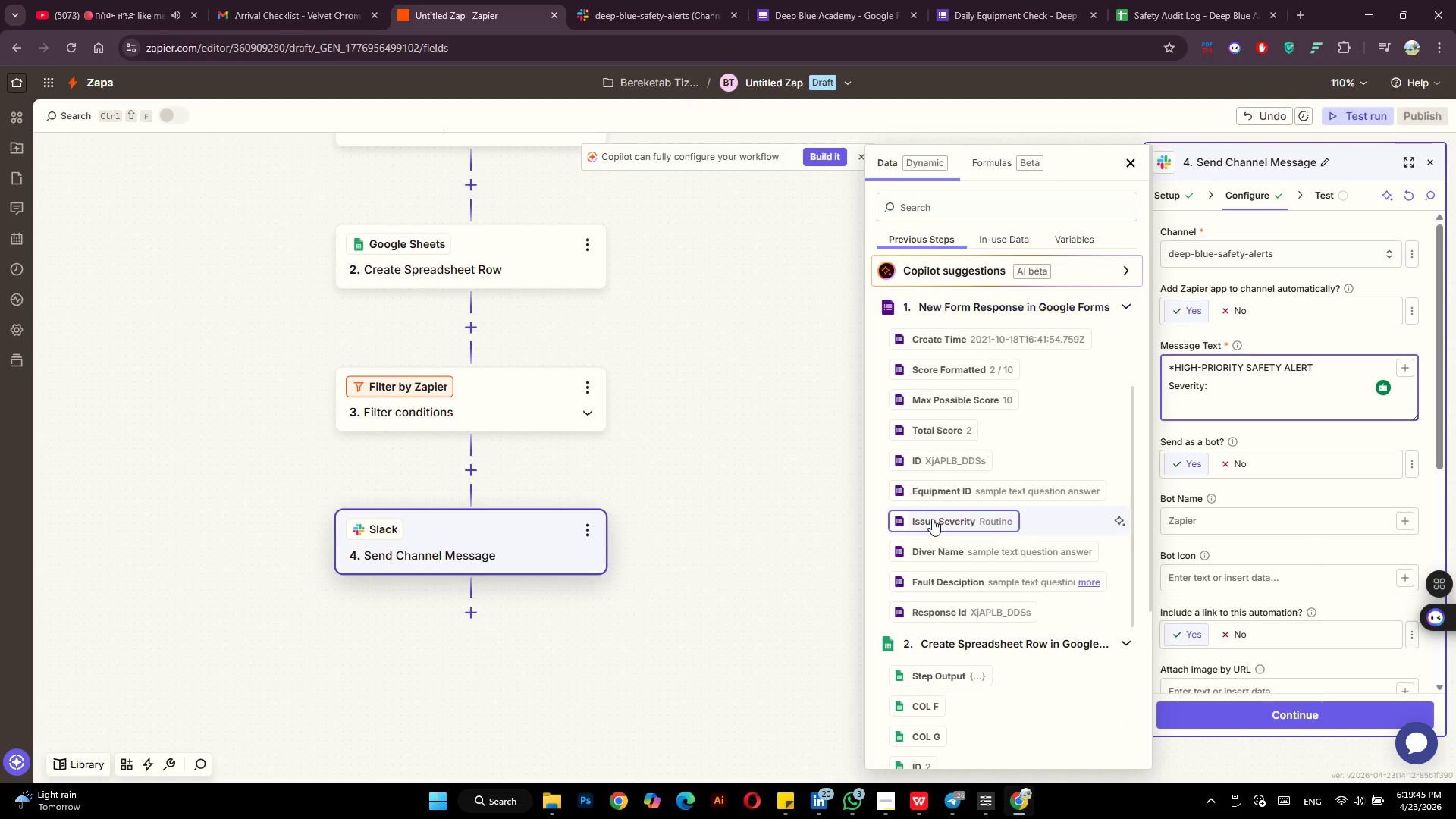 
left_click([932, 519])
 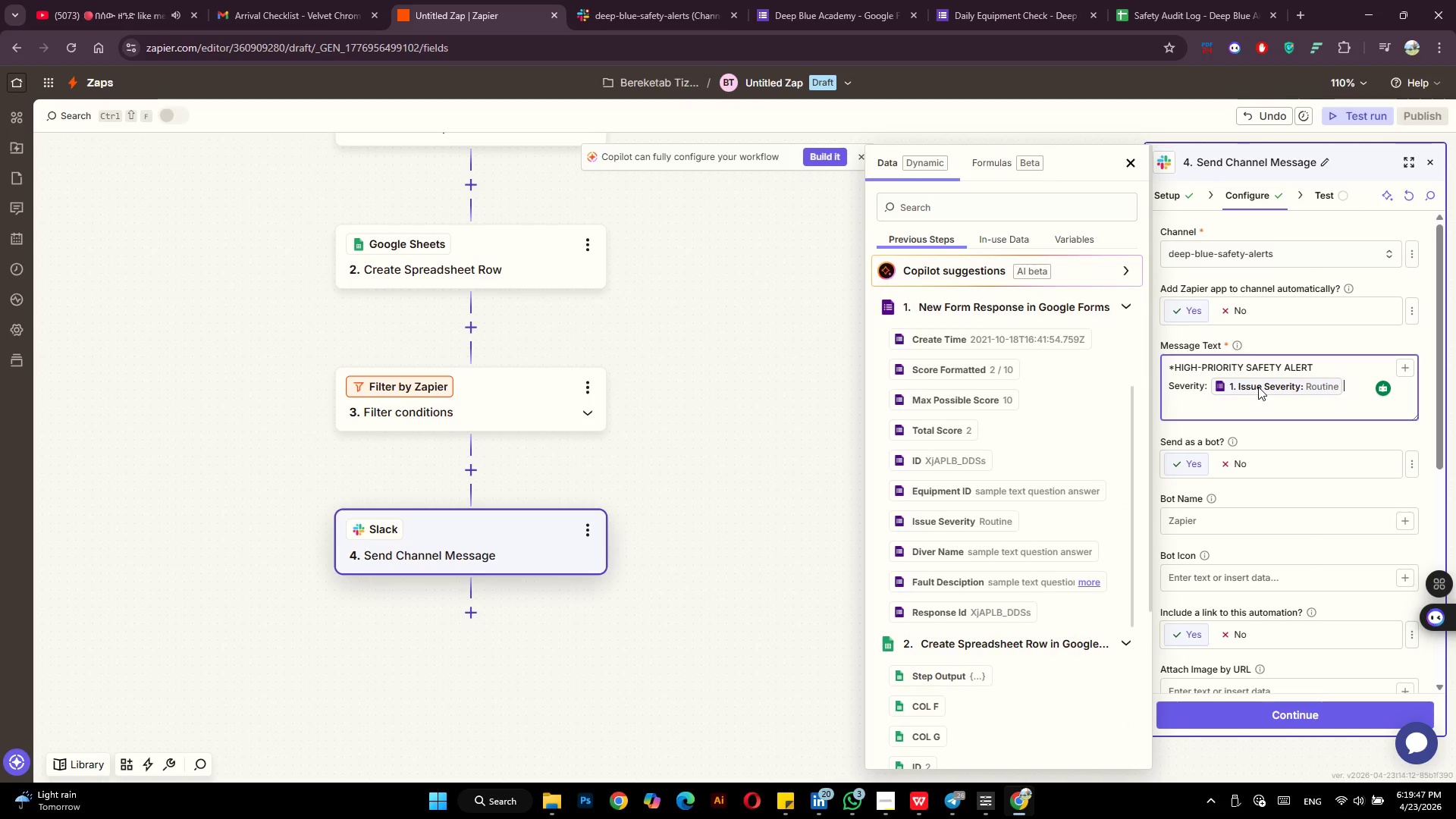 
key(Enter)
 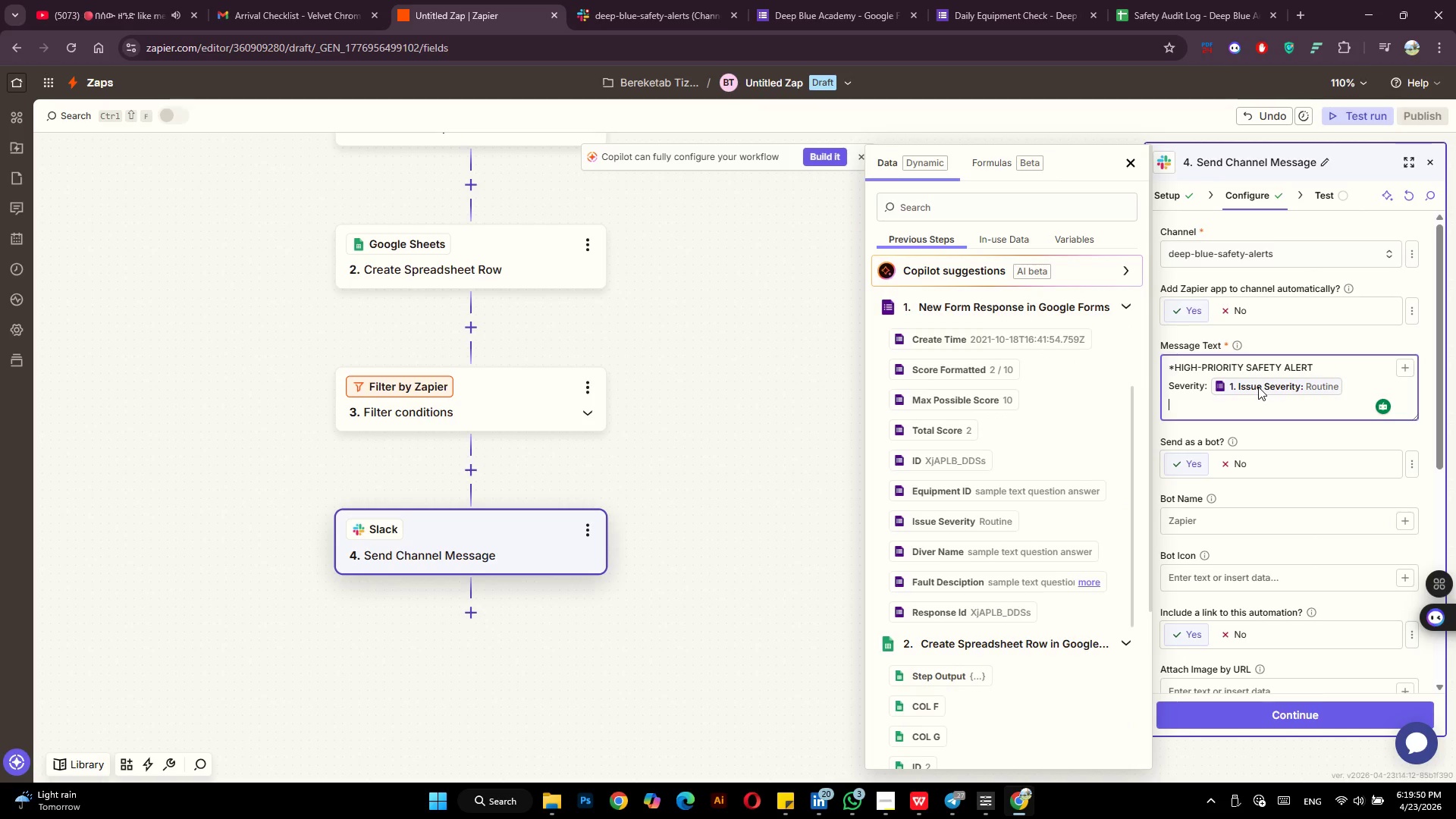 
type(Equipment ID: )
 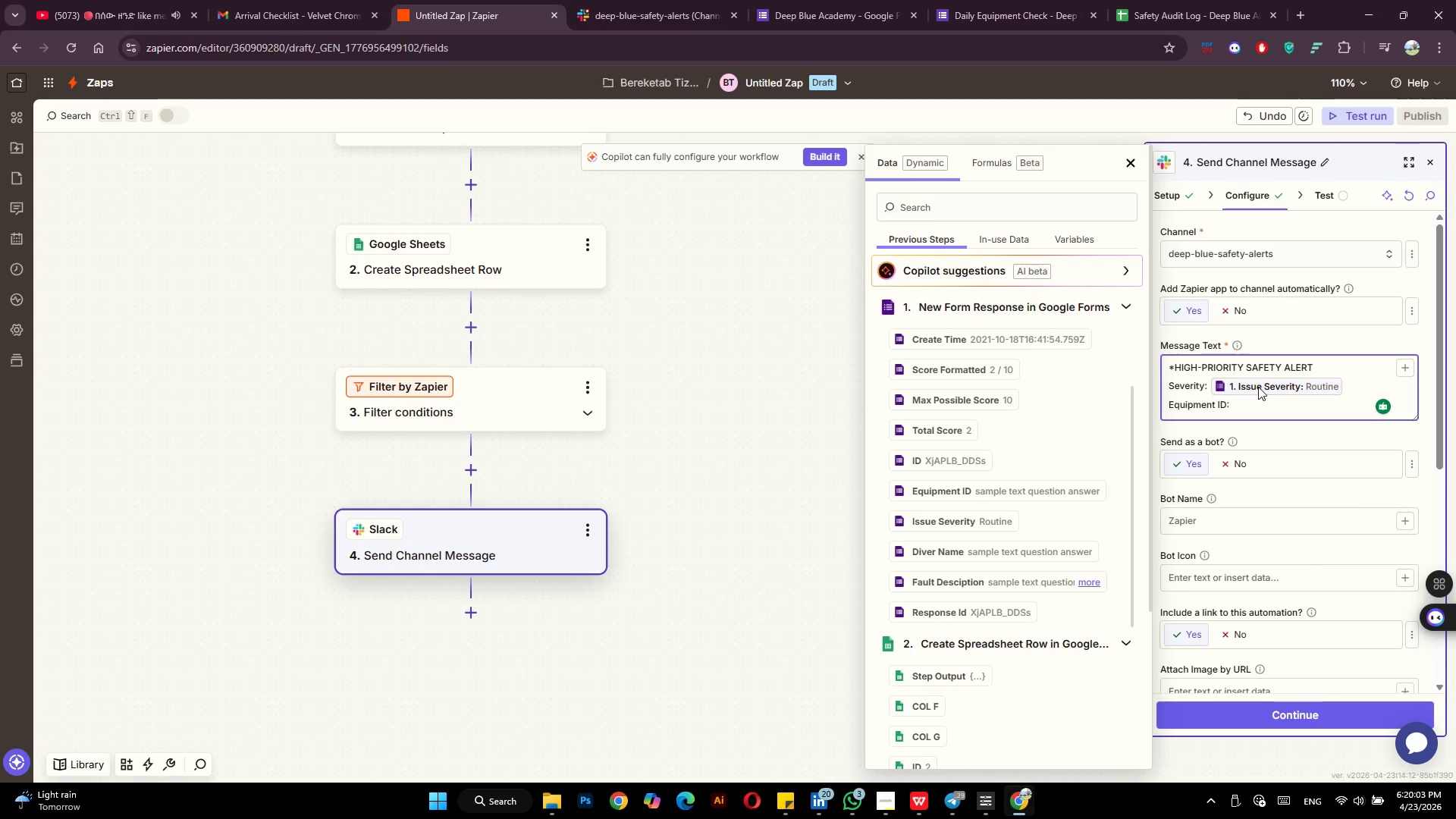 
left_click([1404, 369])
 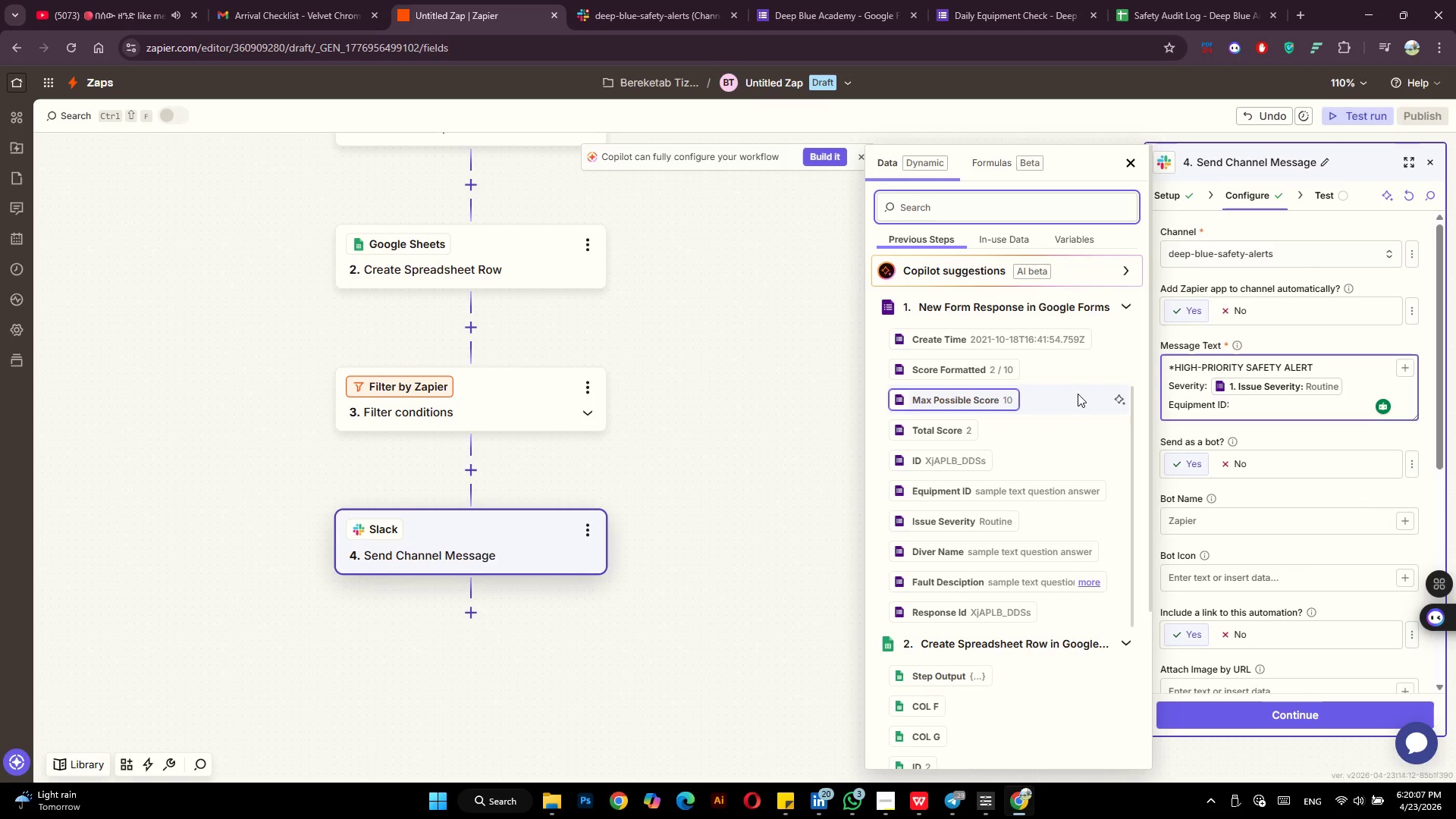 
scroll: coordinate [990, 514], scroll_direction: down, amount: 3.0
 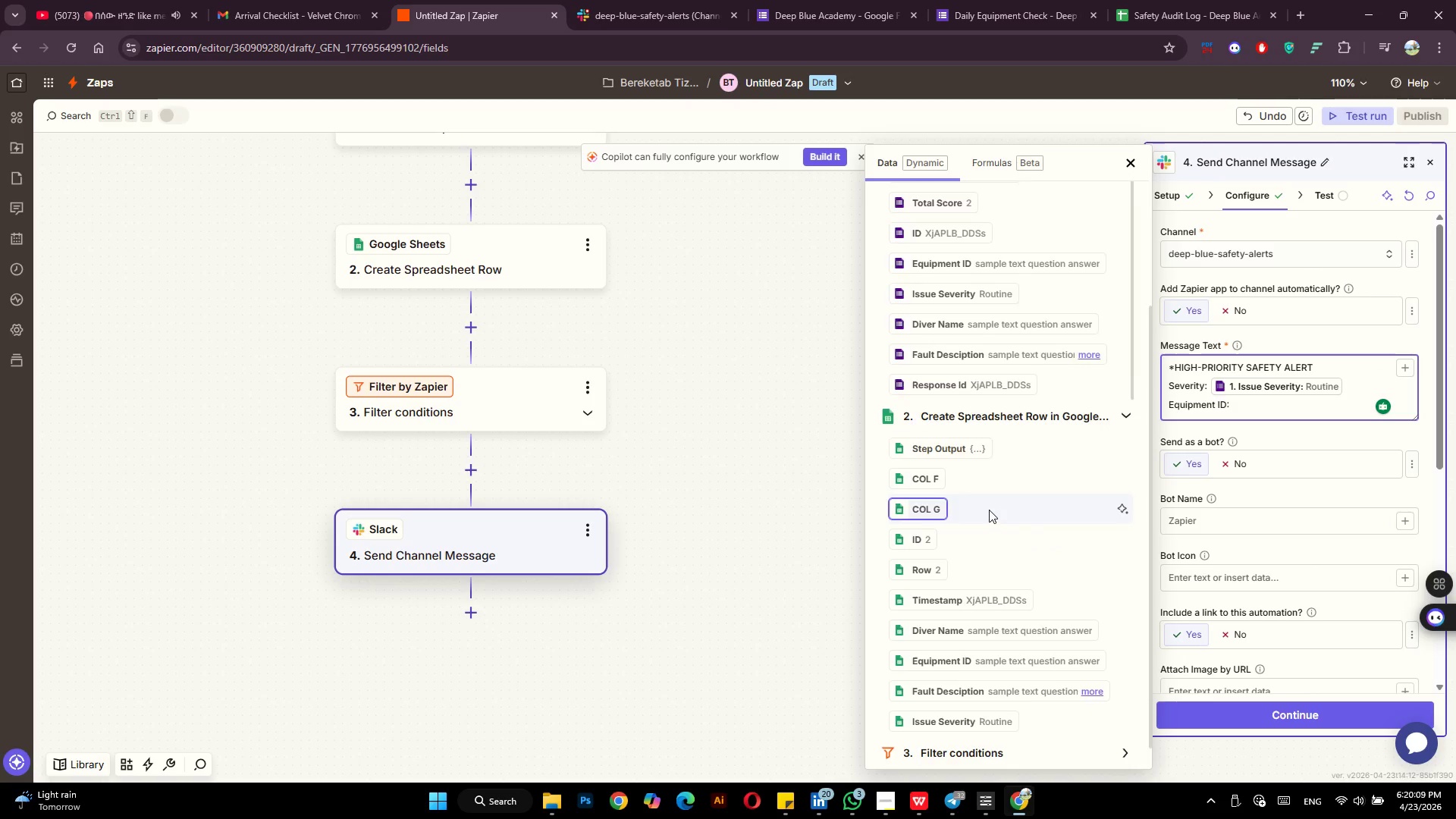 
scroll: coordinate [988, 508], scroll_direction: up, amount: 2.0
 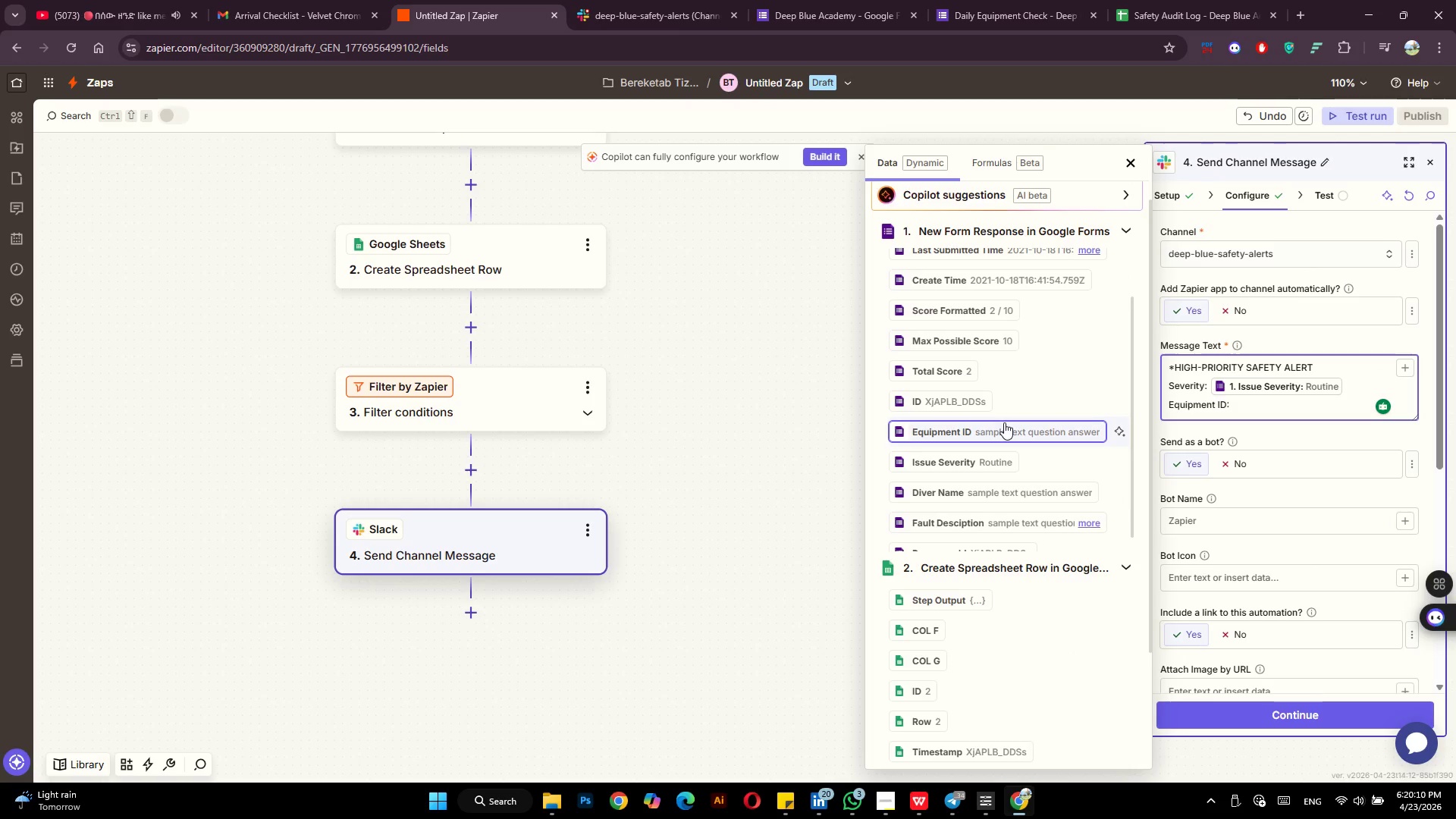 
left_click([1003, 425])
 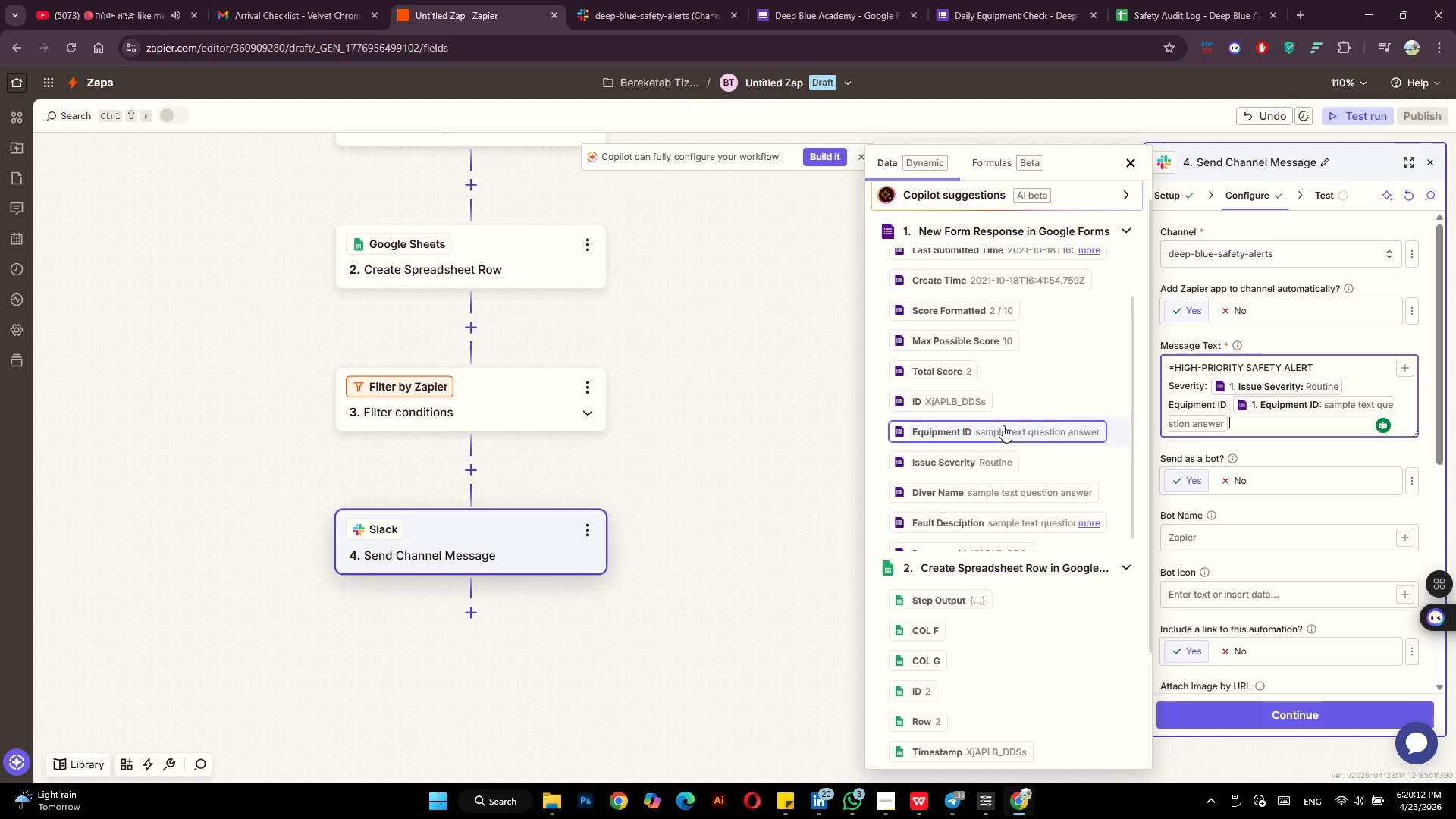 
key(Enter)
 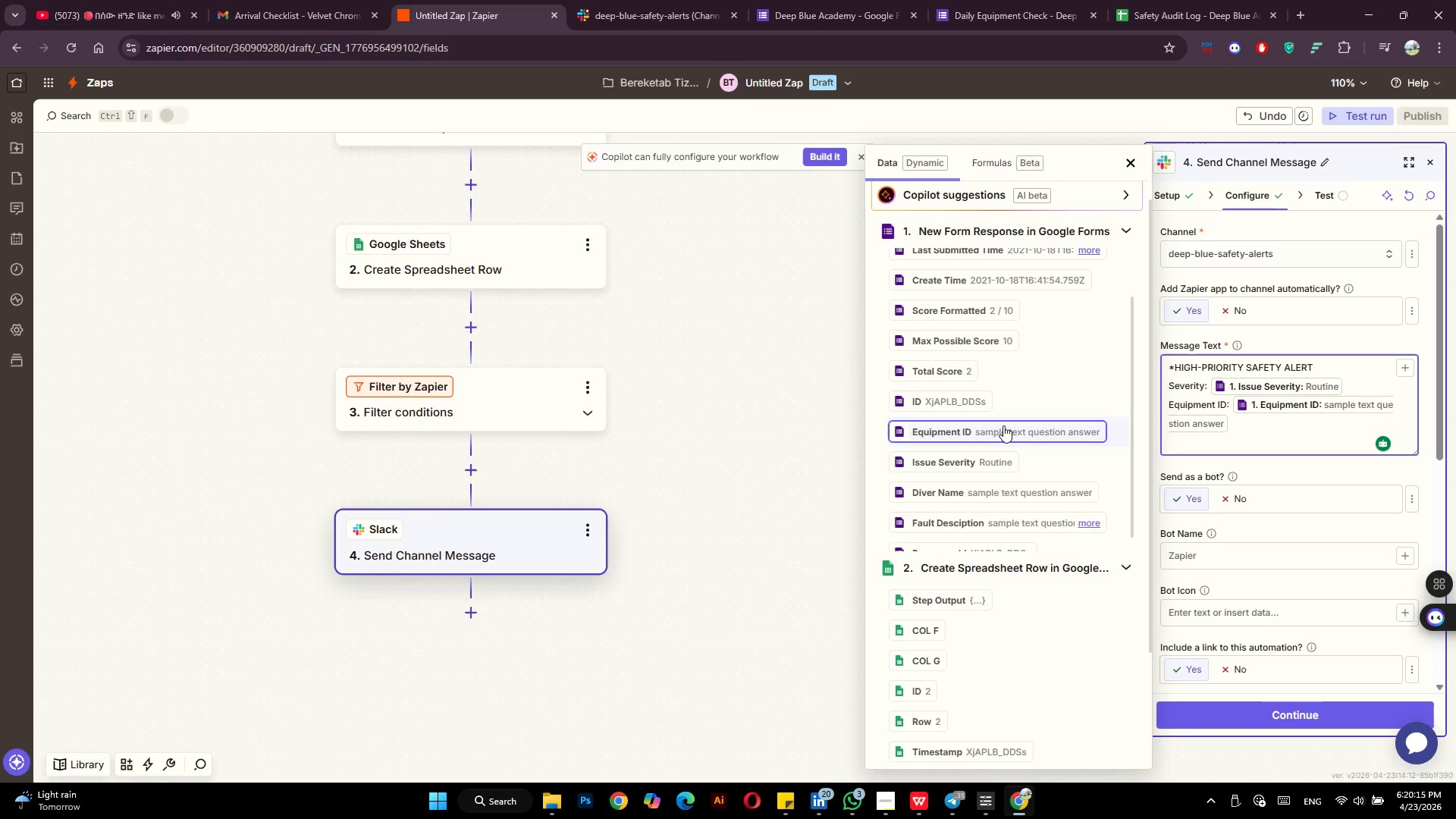 
type(Diver: )
 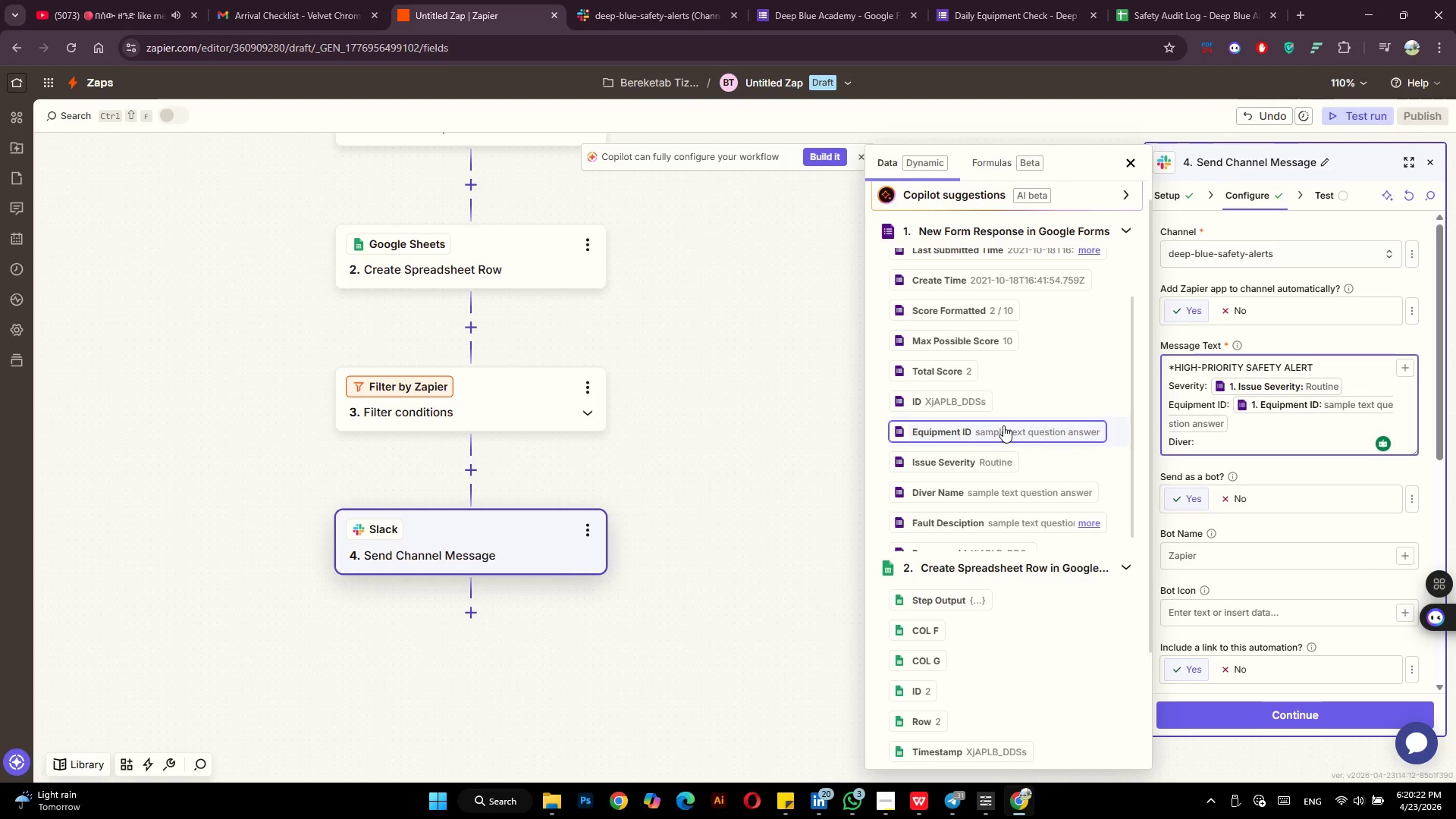 
left_click([1401, 369])
 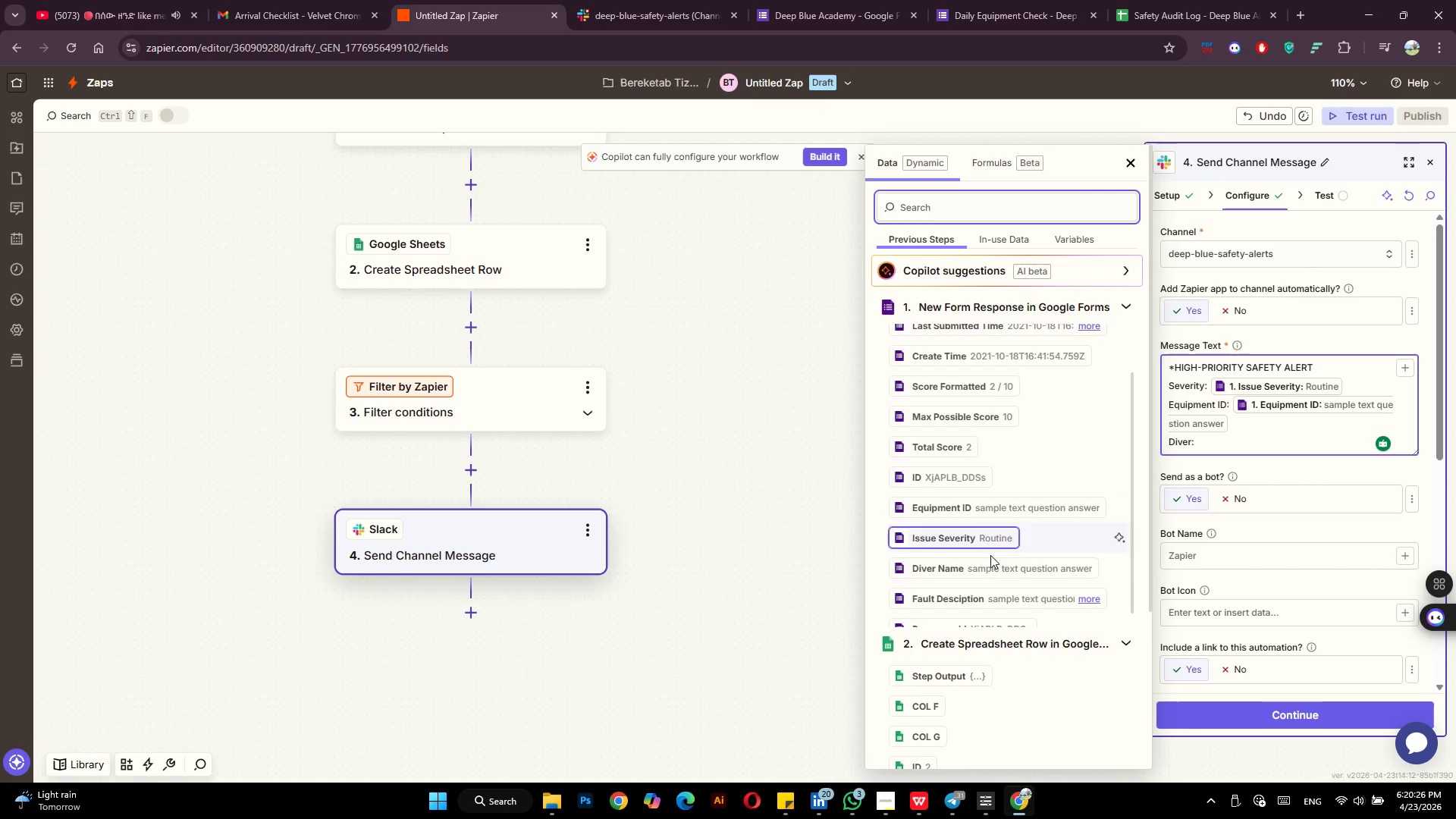 
left_click([990, 565])
 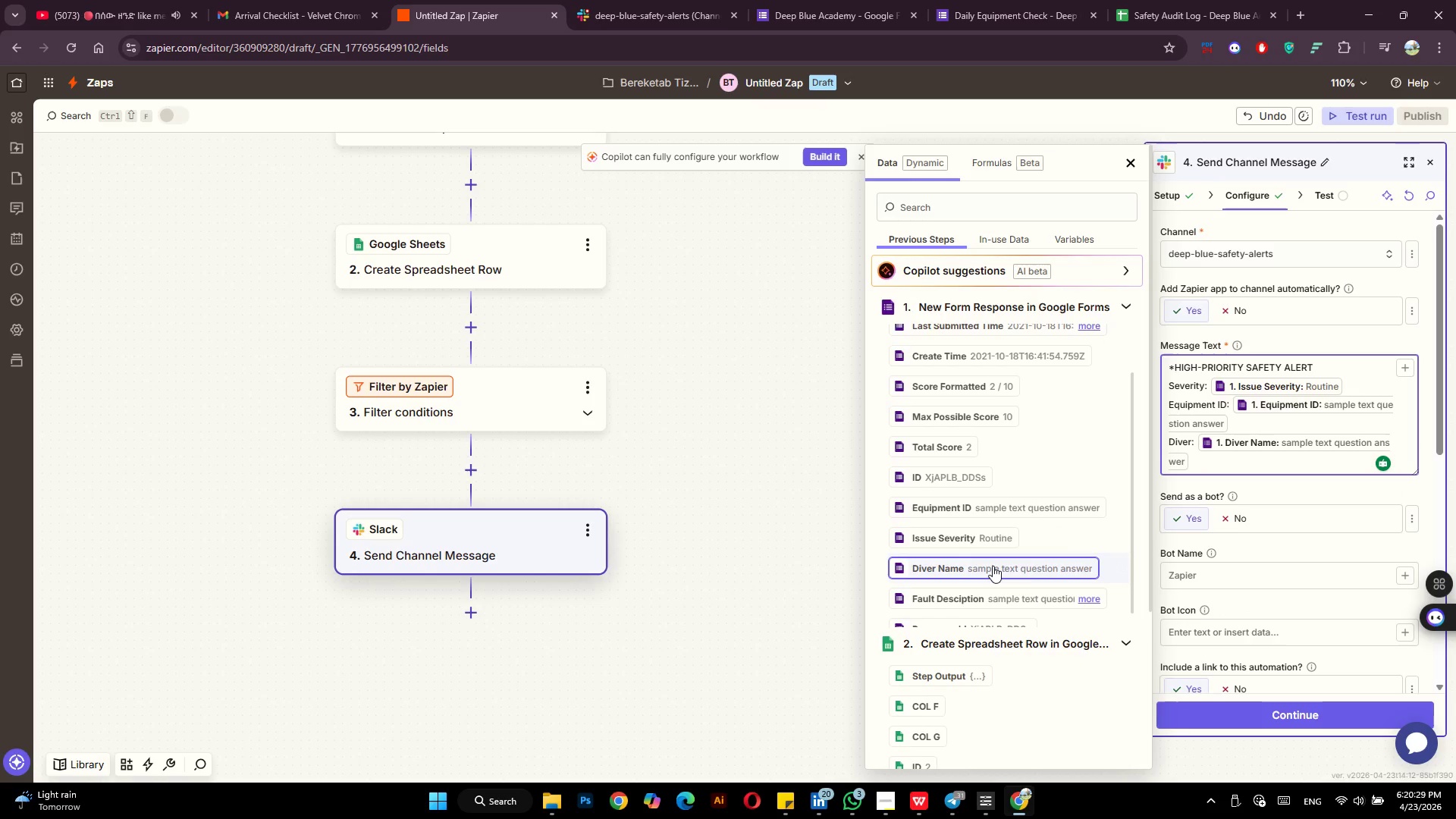 
key(Enter)
 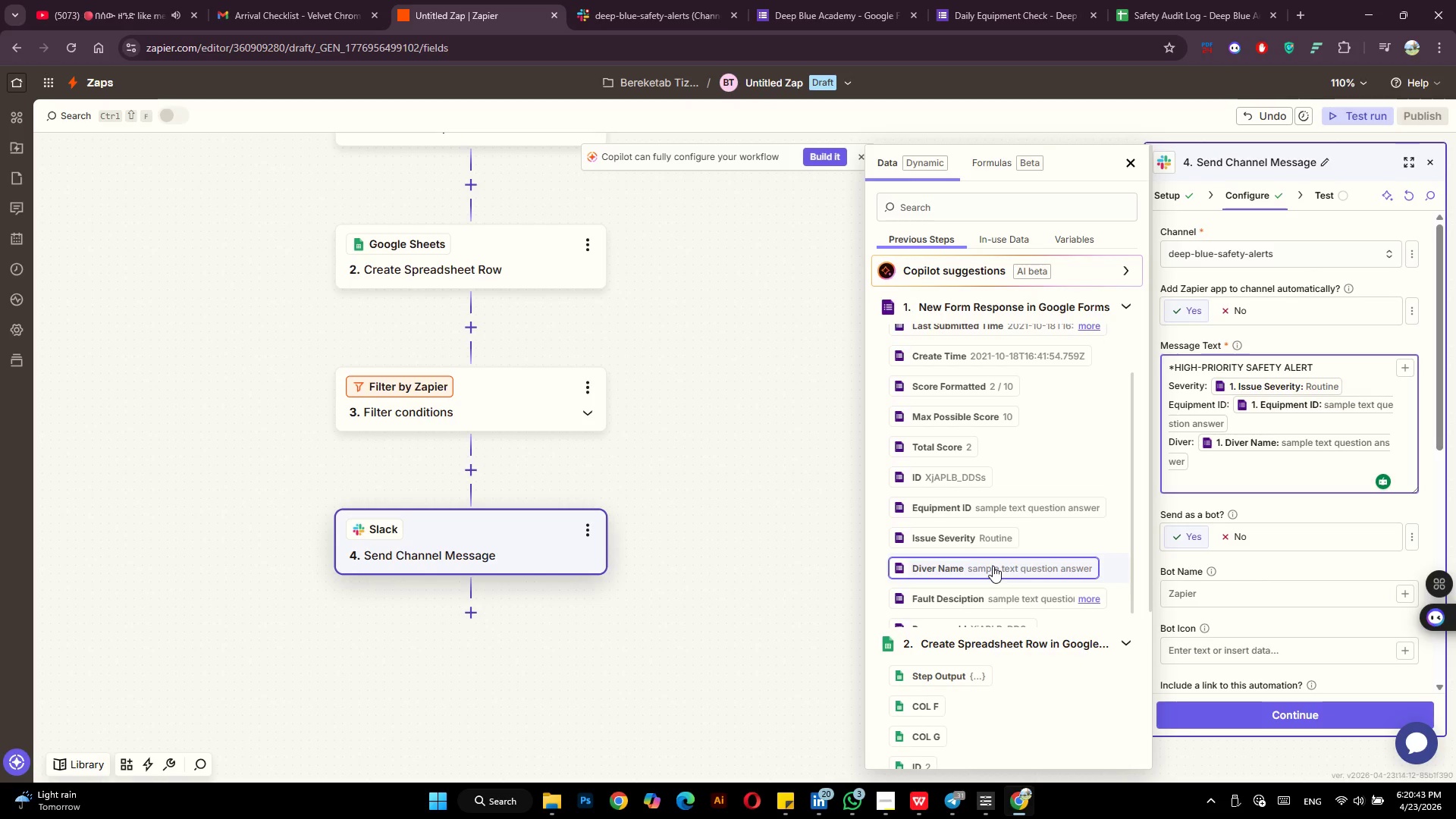 
wait(19.45)
 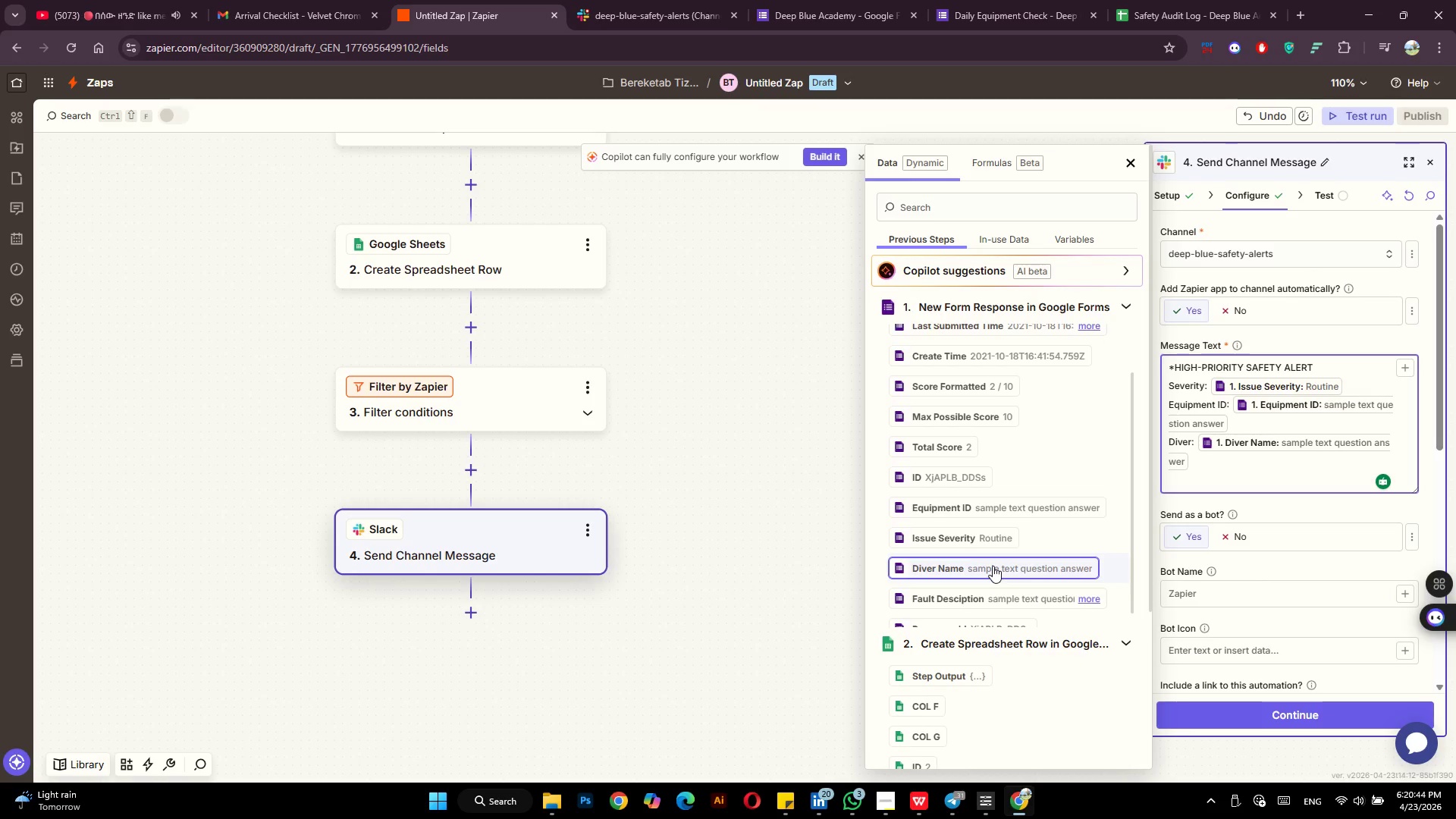 
type(Fault)
 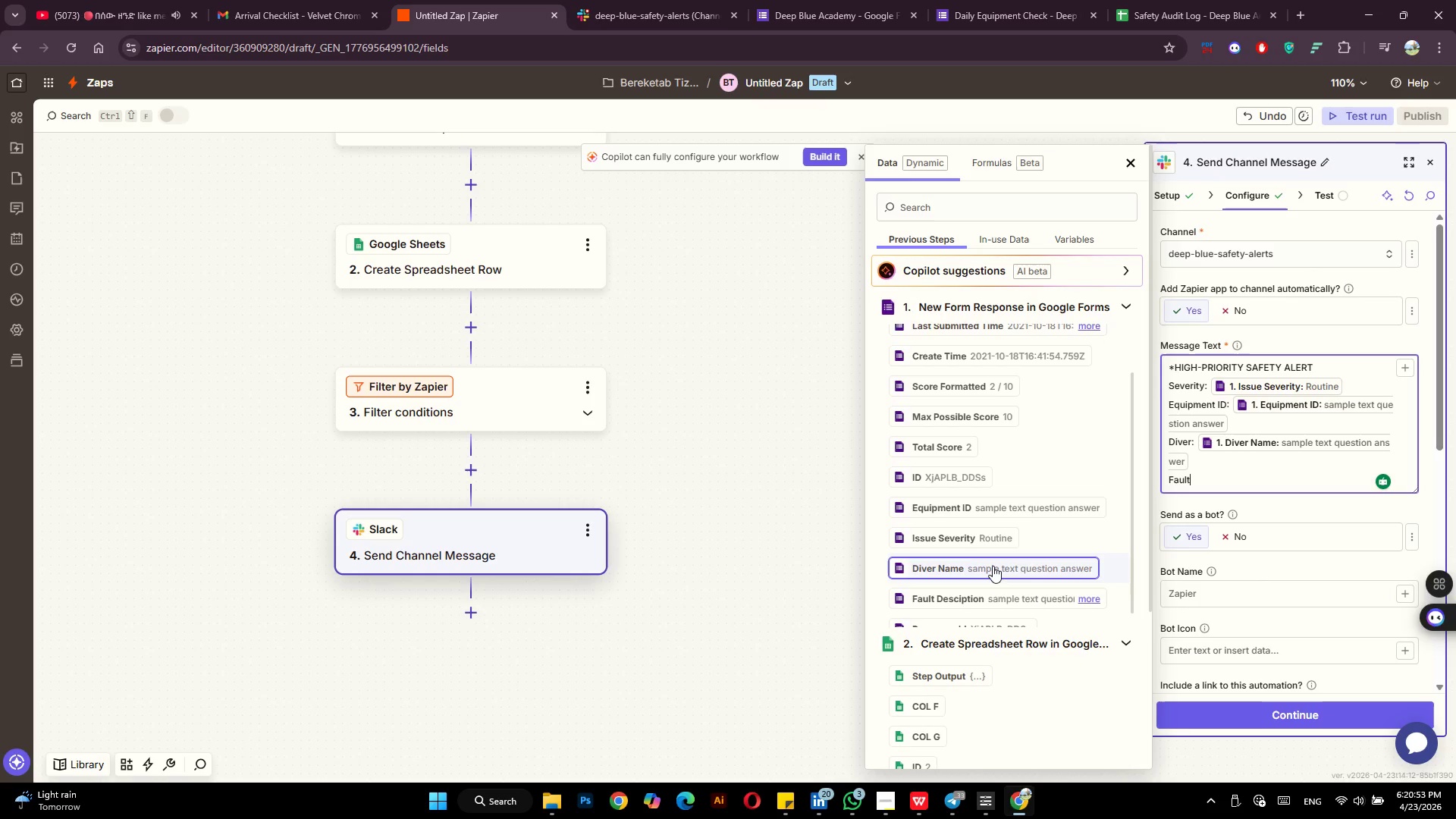 
hold_key(key=ShiftRight, duration=0.47)
 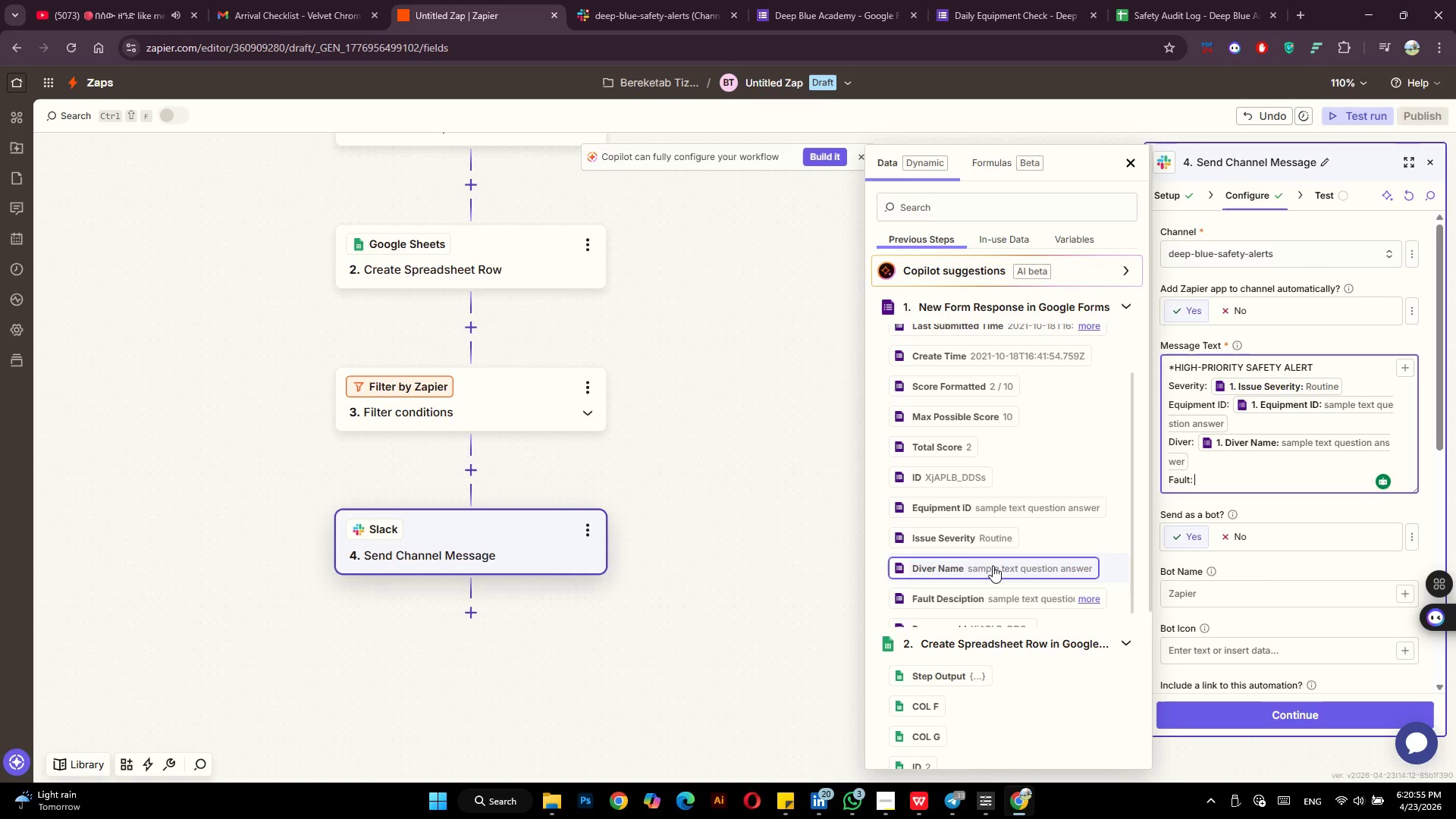 
key(Semicolon)
 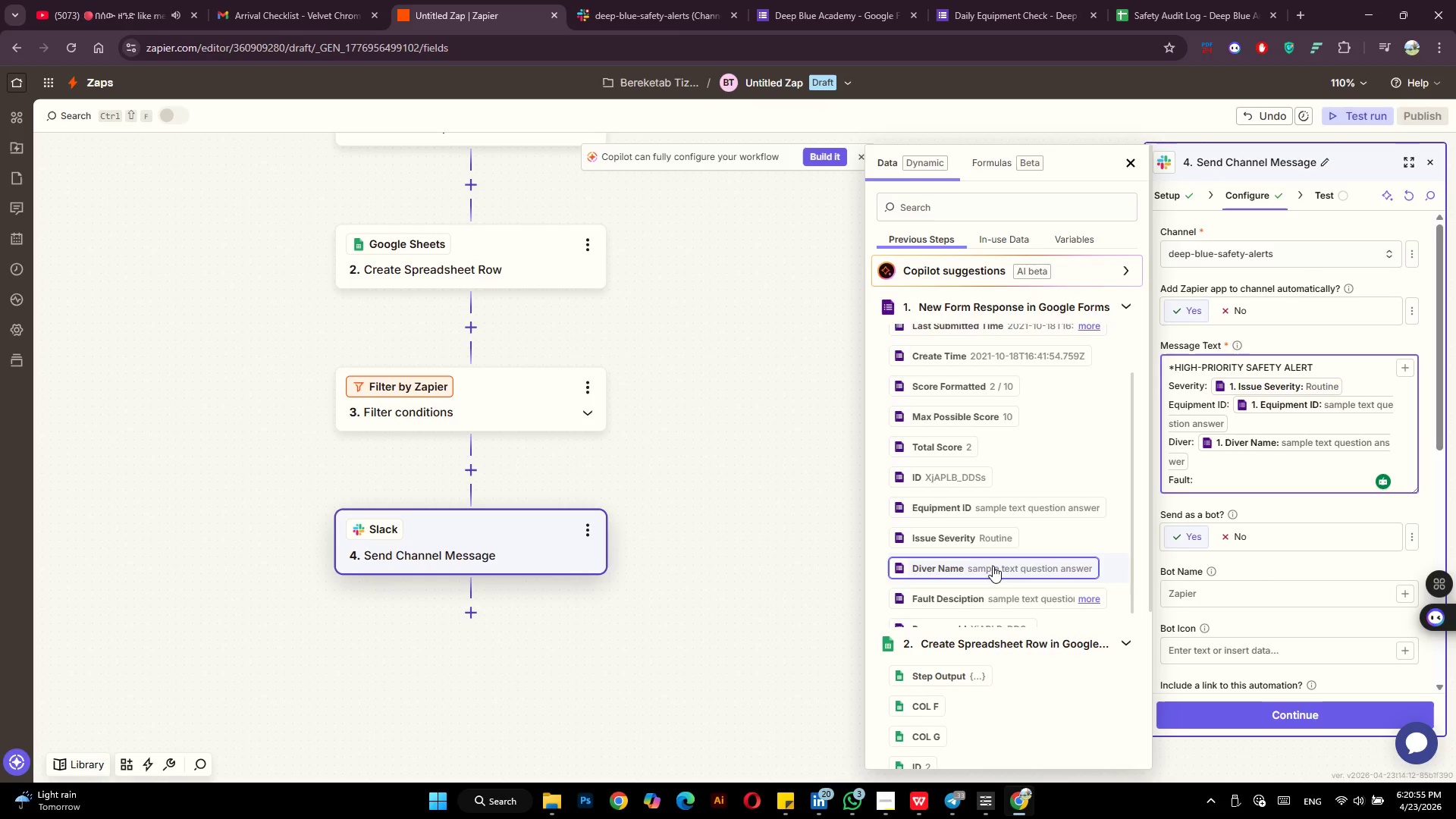 
key(Space)
 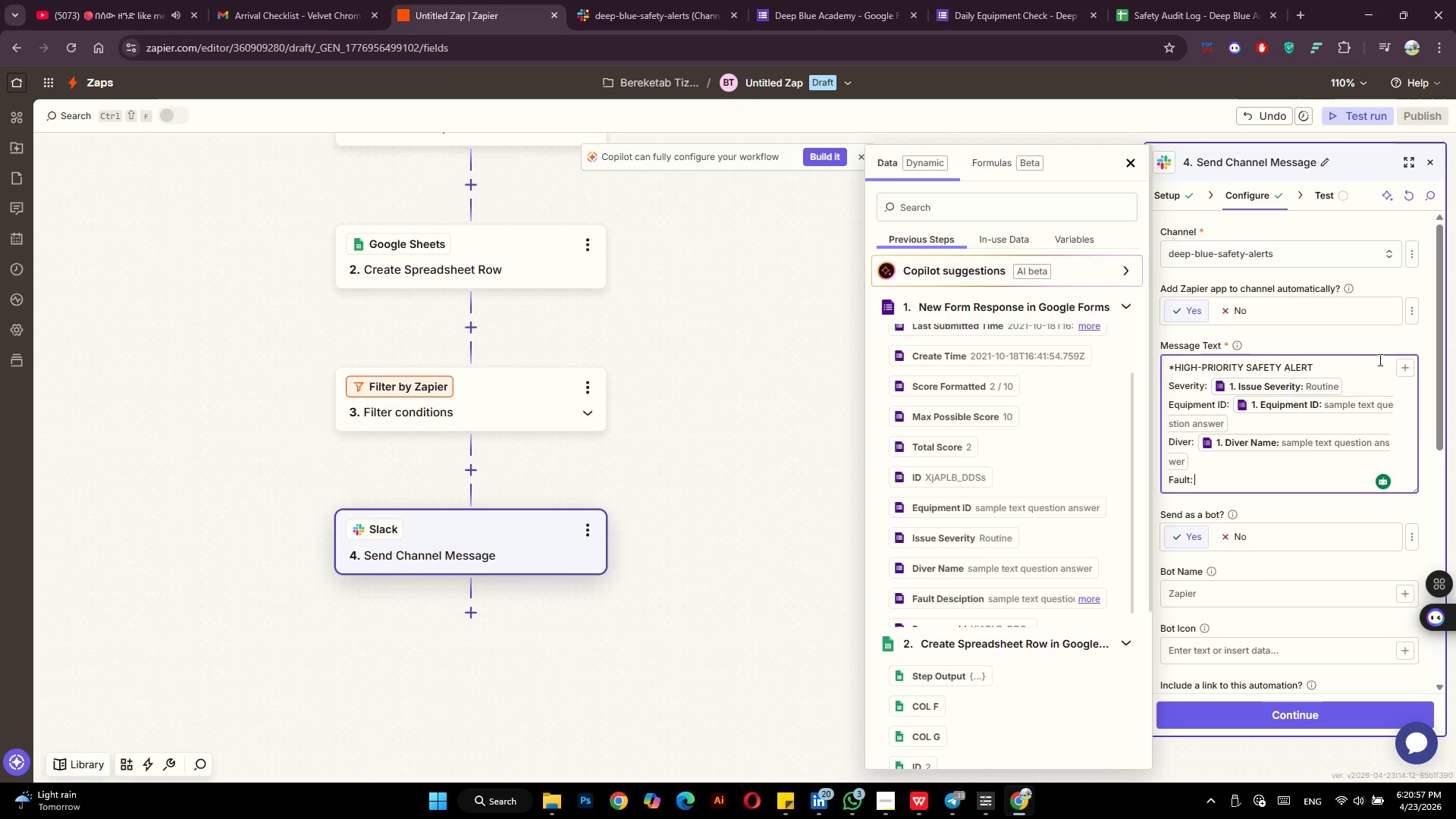 
left_click([1405, 374])
 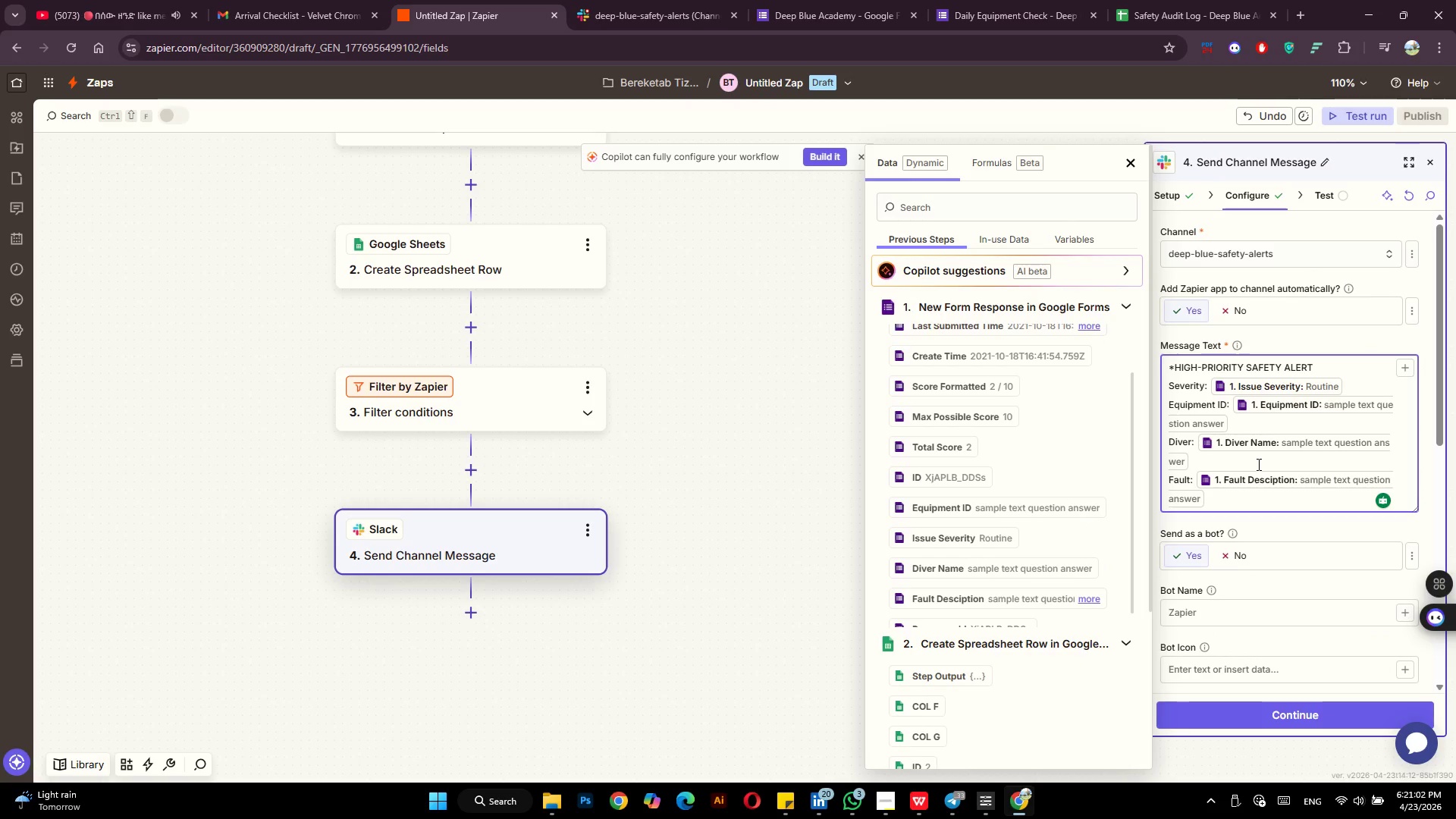 
wait(6.03)
 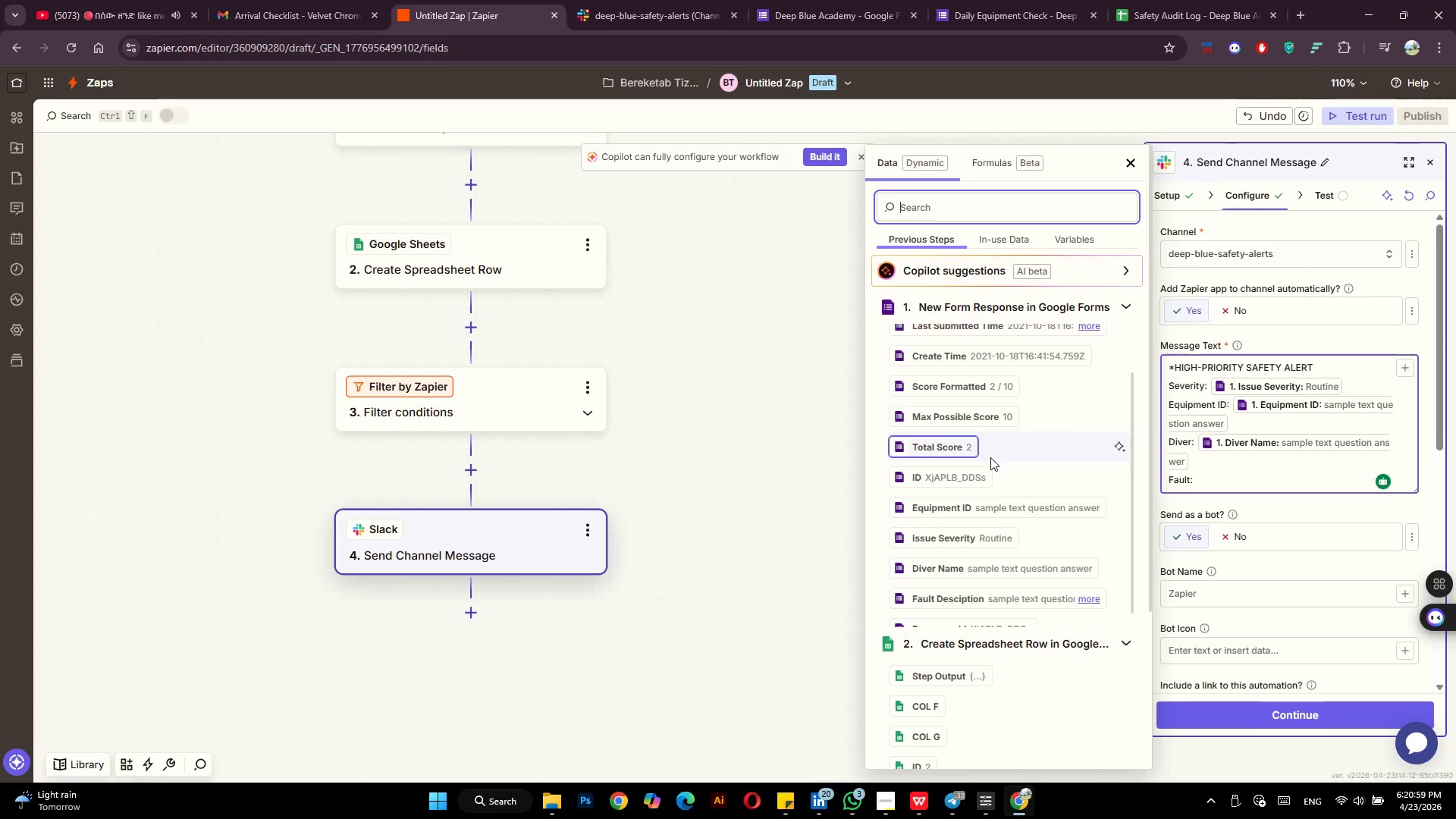 
key(Enter)
 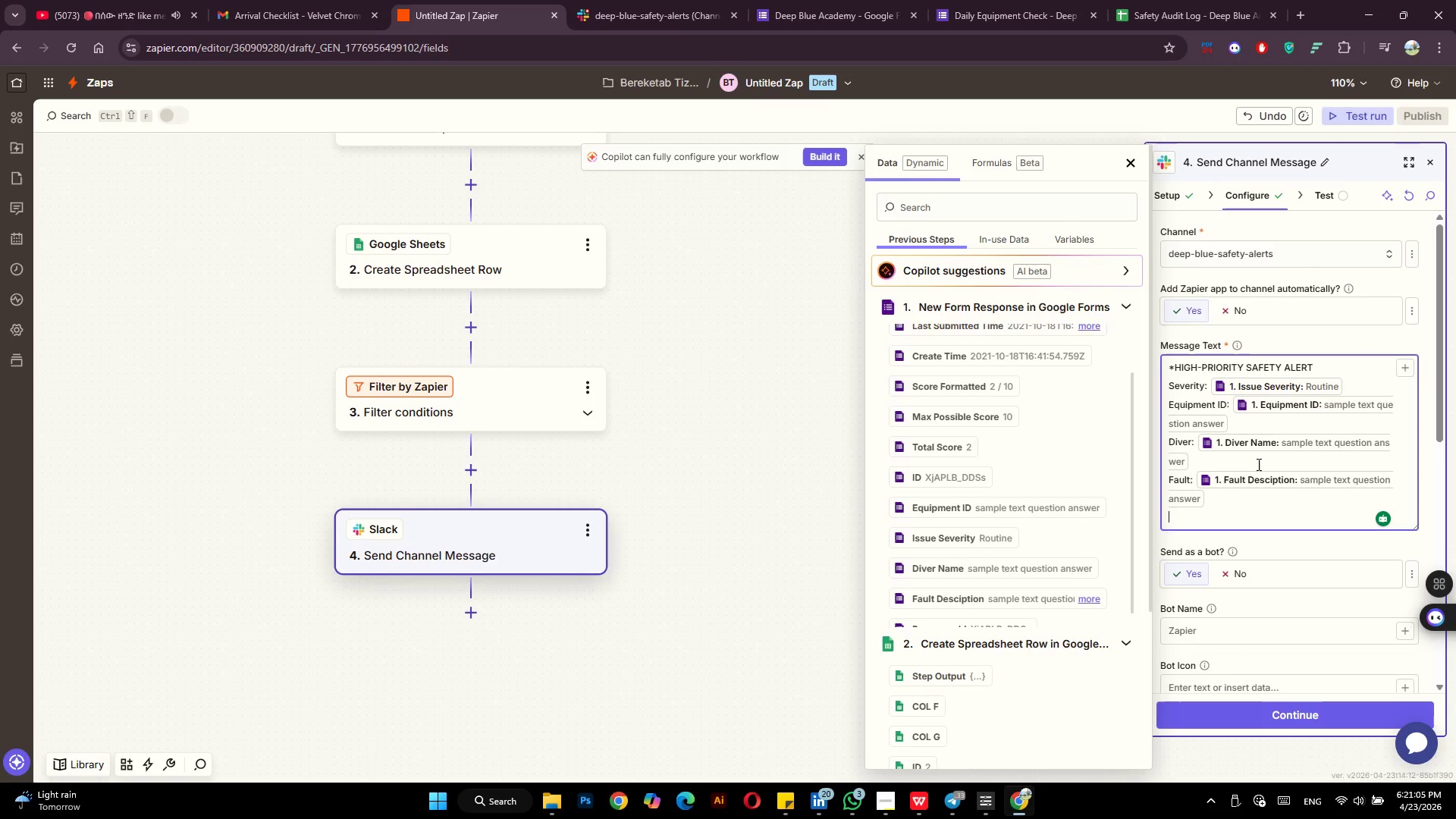 
type(Reported at)
 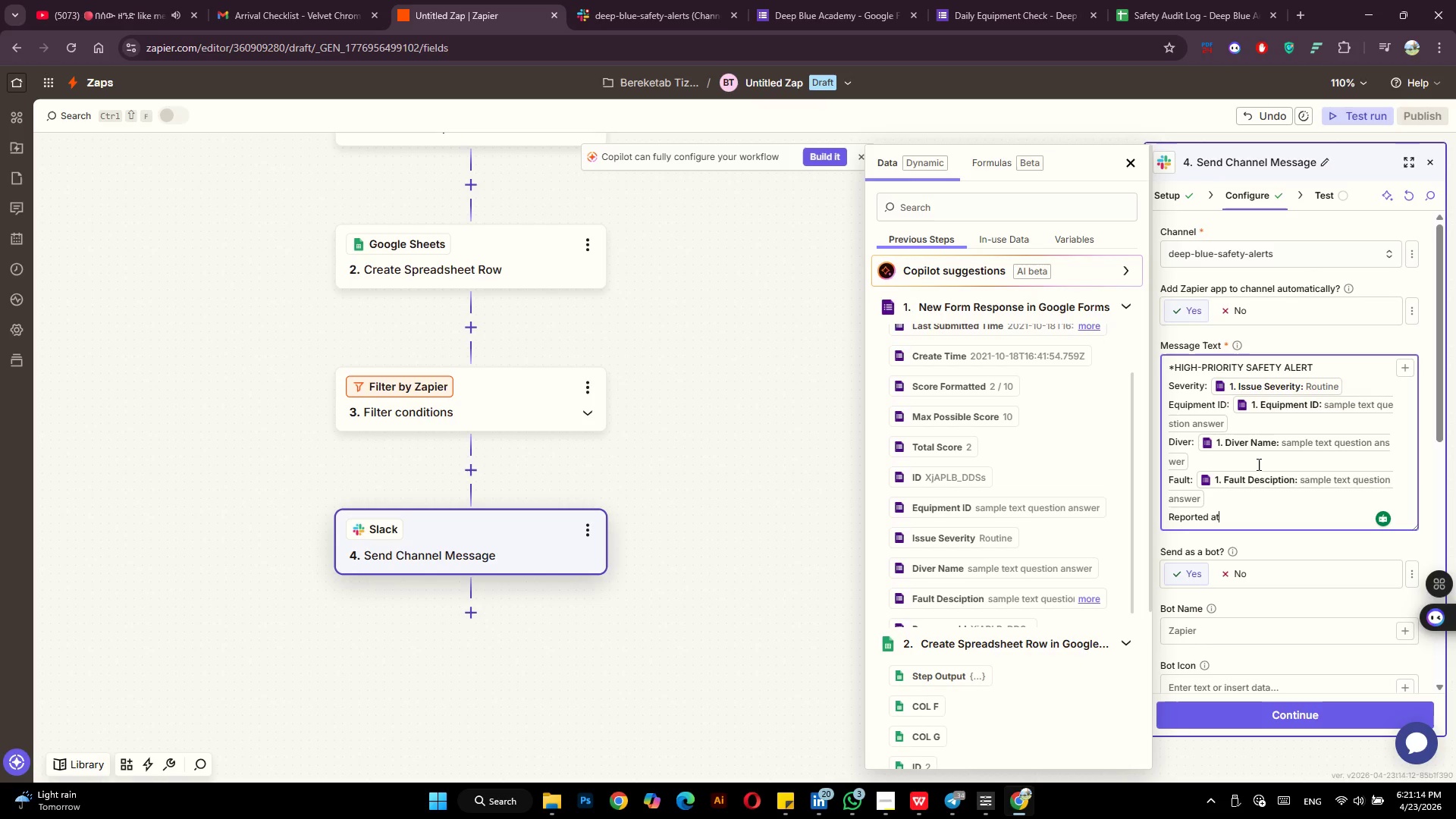 
key(Shift+Semicolon)
 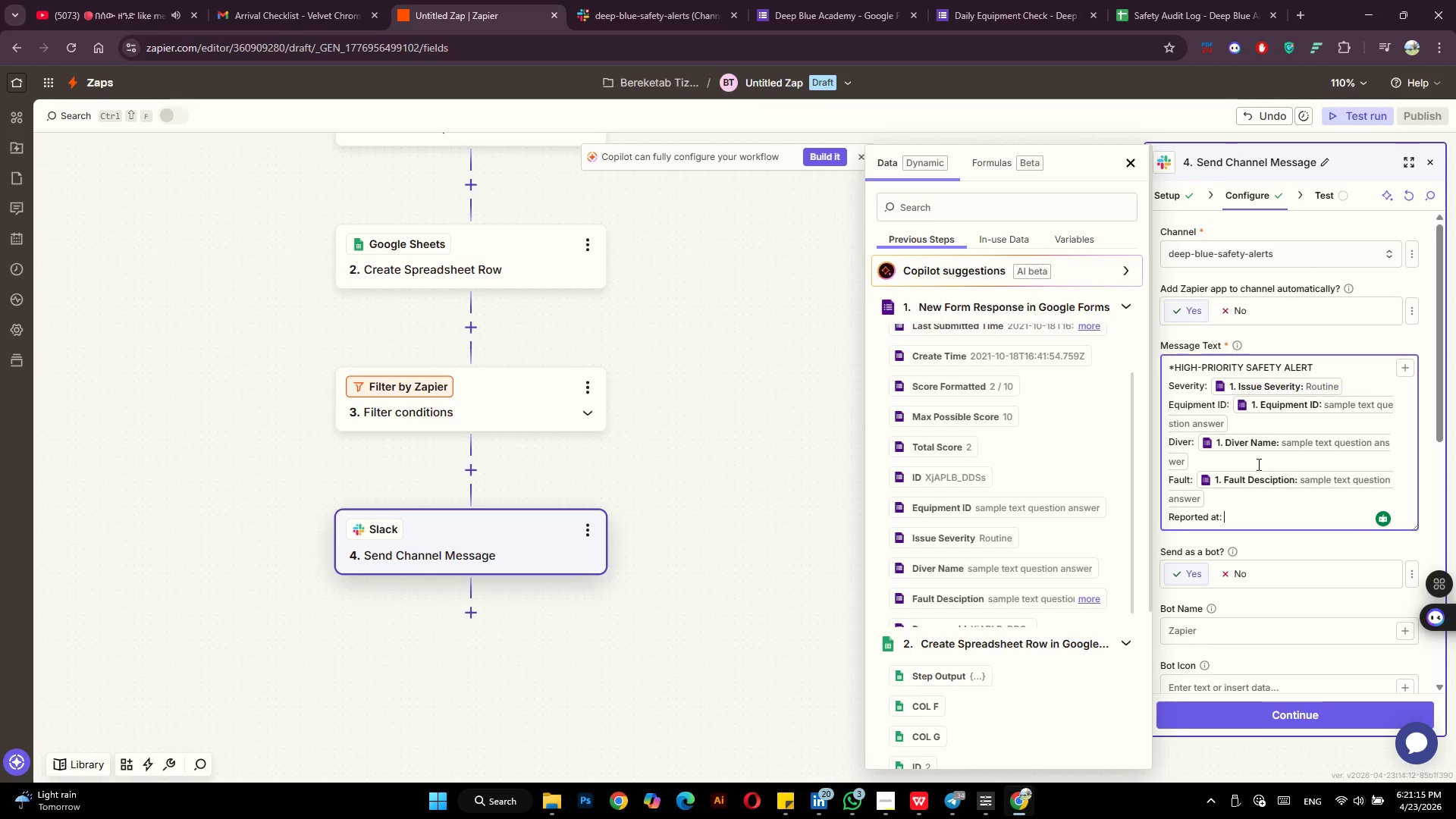 
key(Space)
 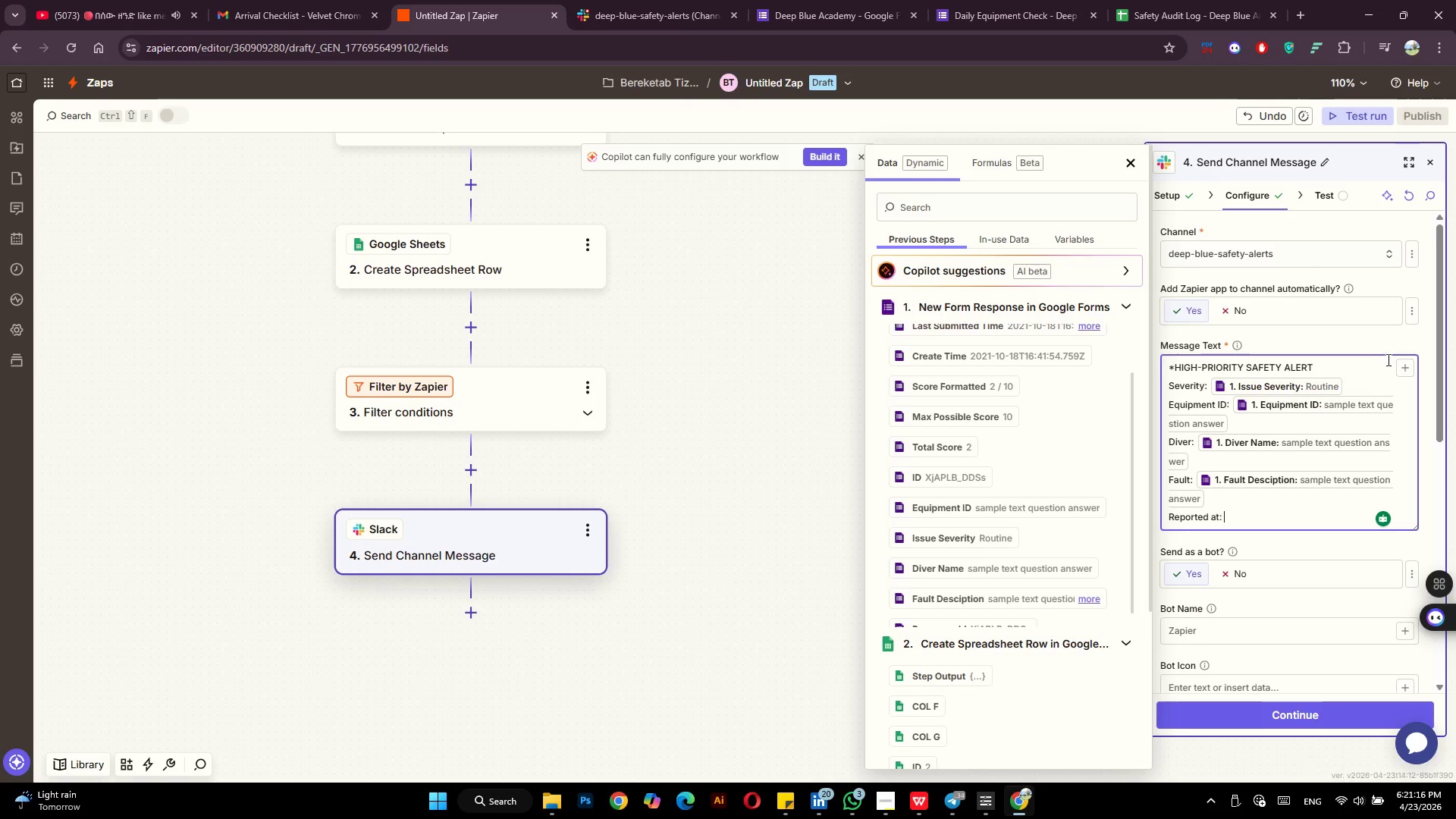 
left_click([1401, 371])
 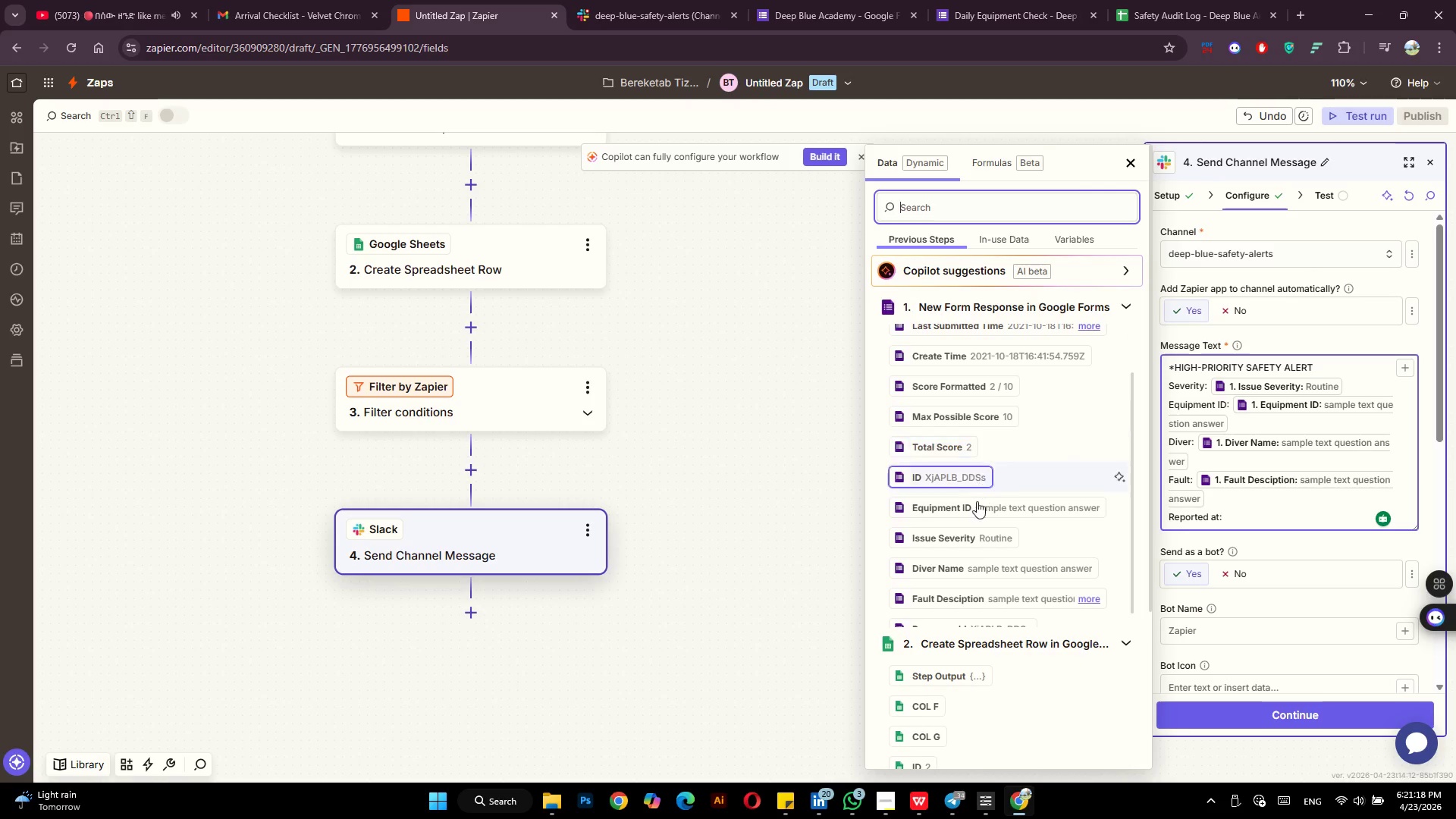 
scroll: coordinate [977, 524], scroll_direction: down, amount: 5.0
 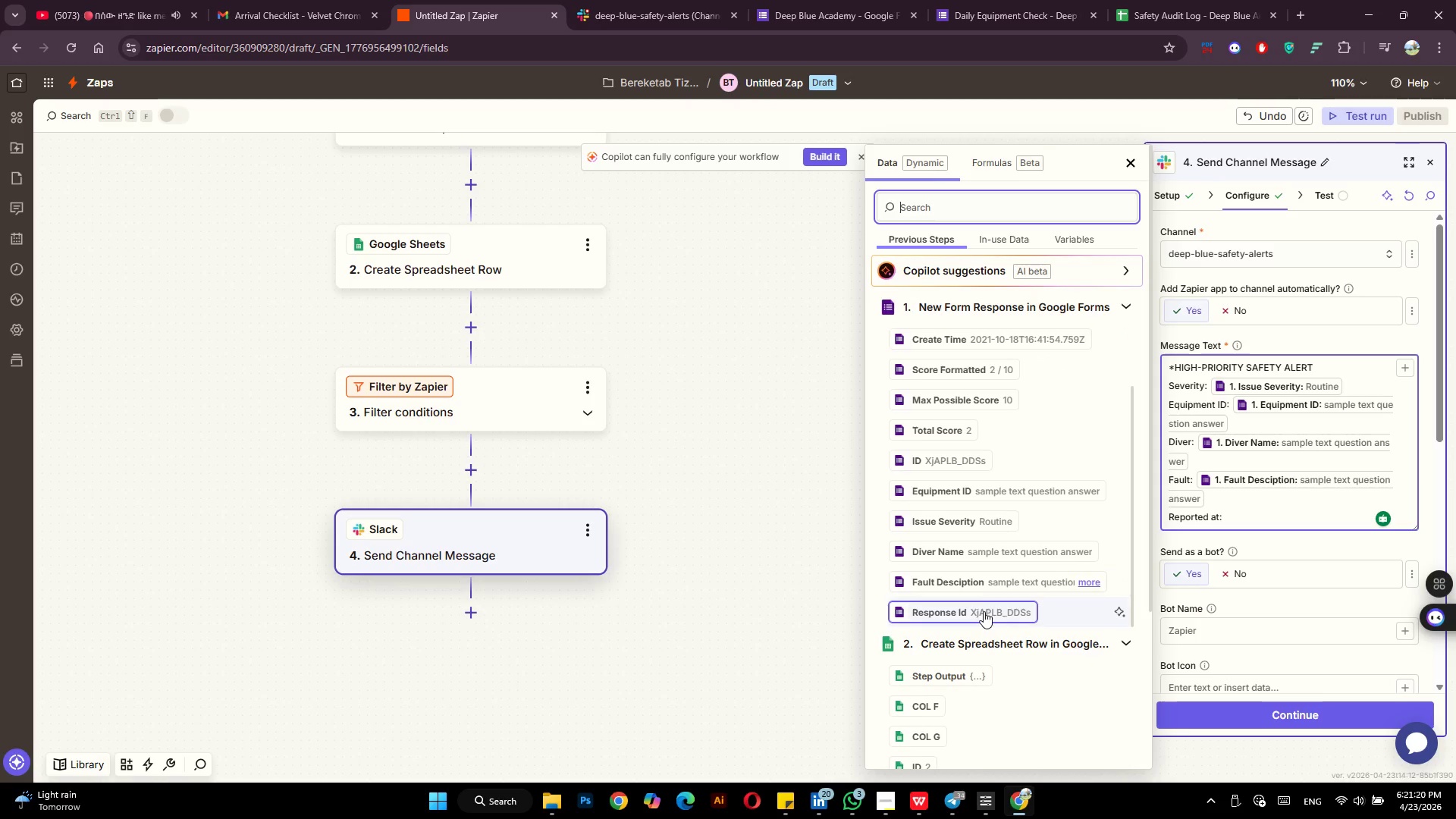 
left_click([984, 612])
 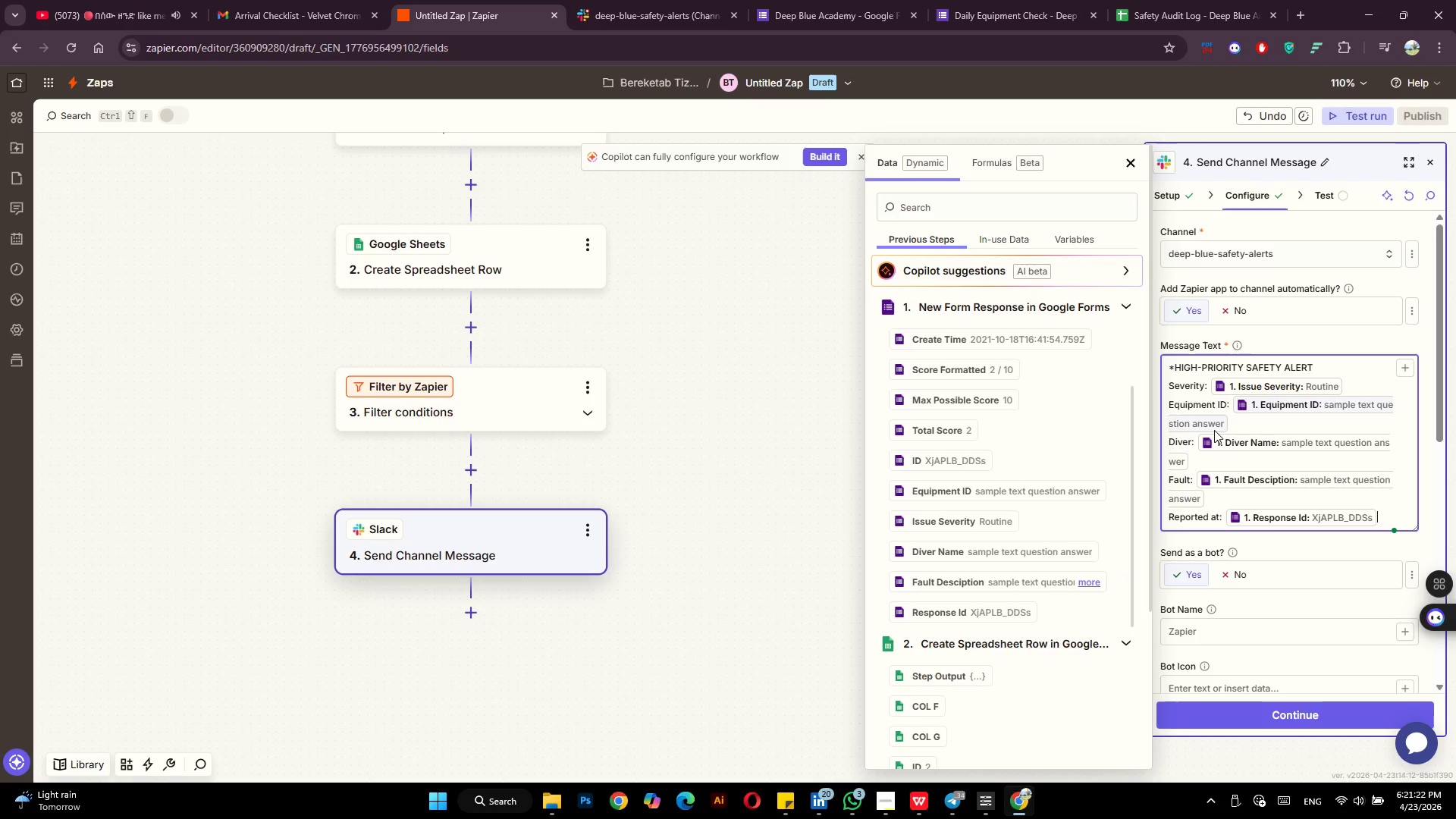 
key(Enter)
 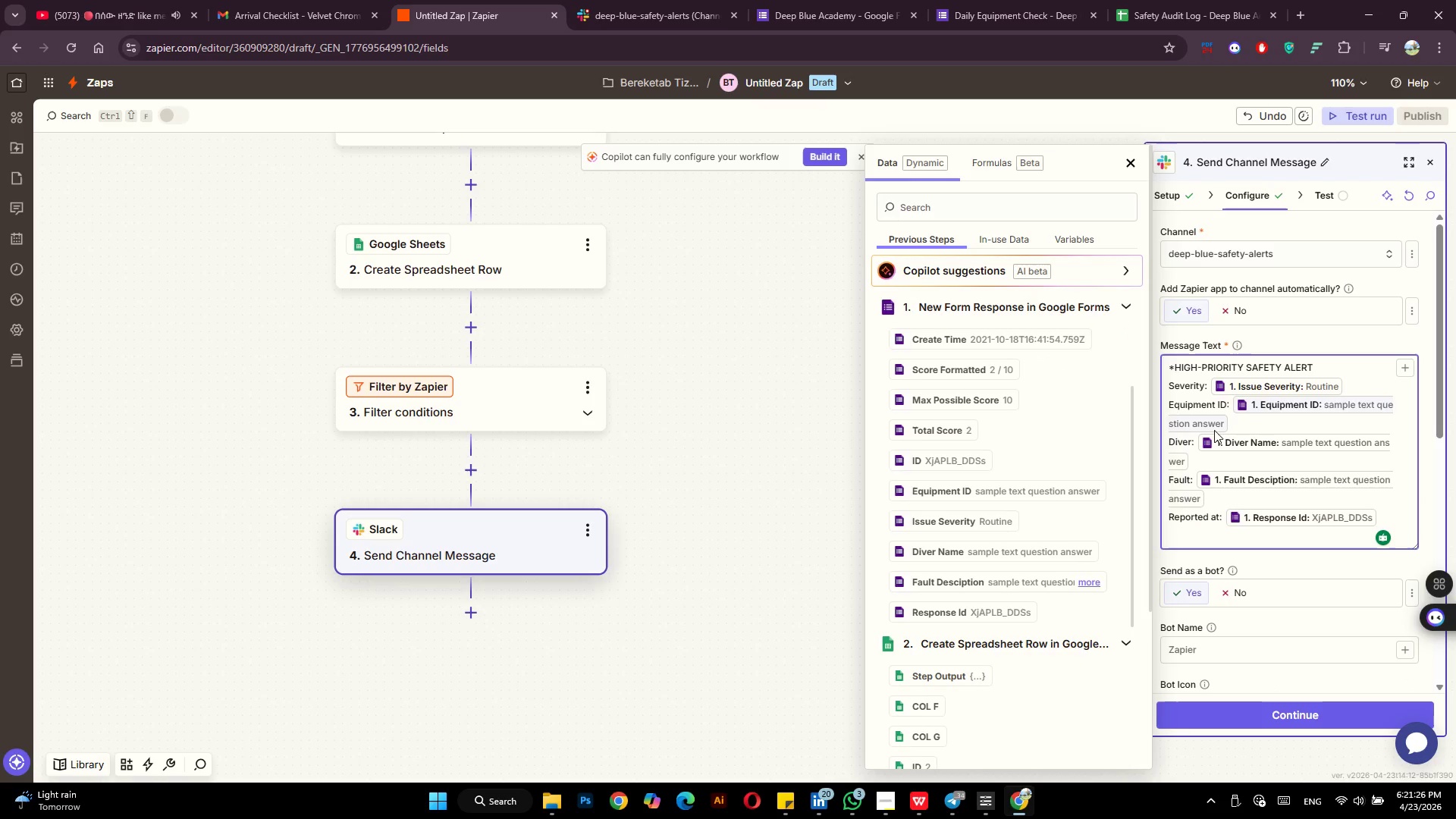 
key(Enter)
 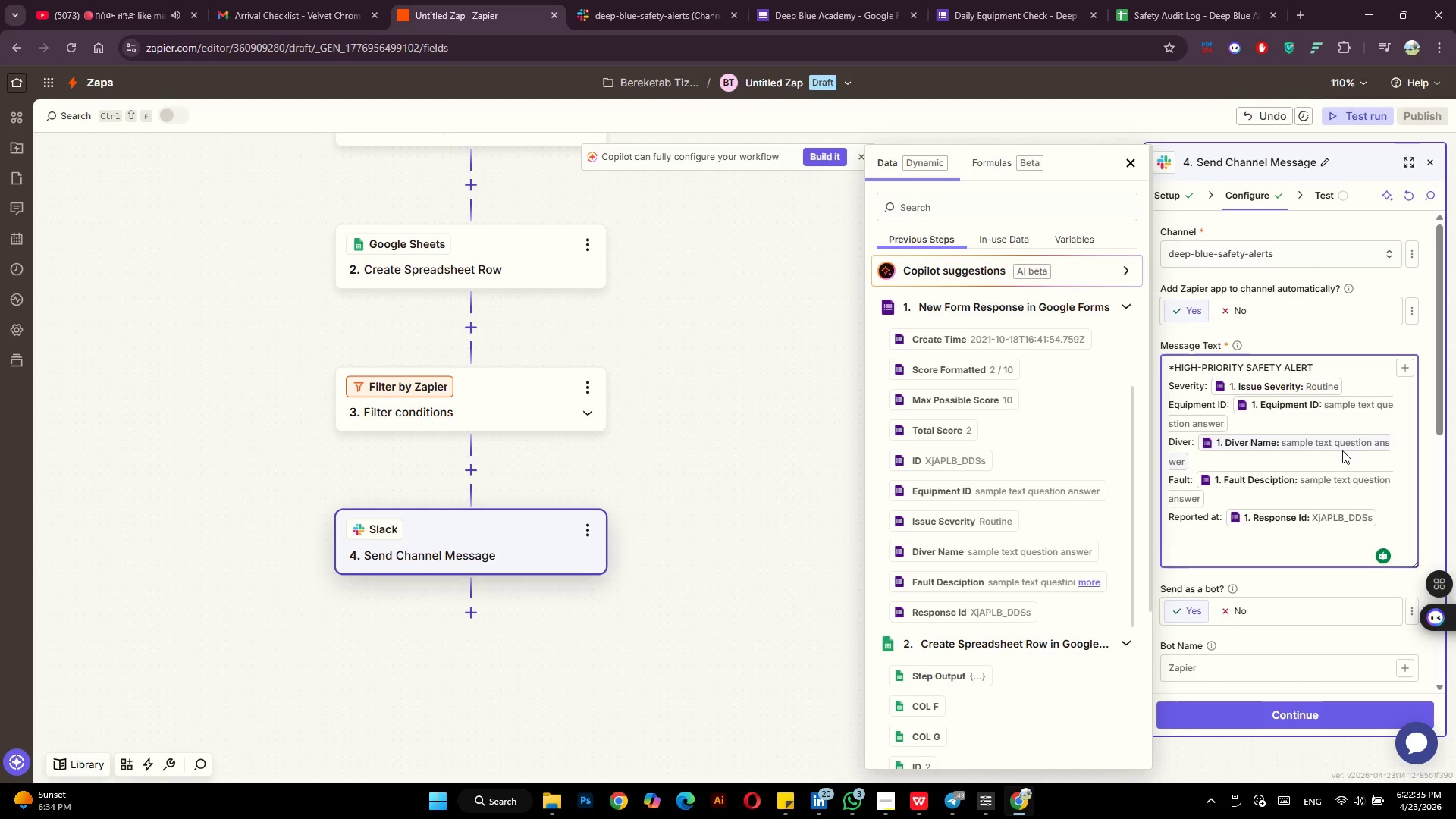 
wait(73.77)
 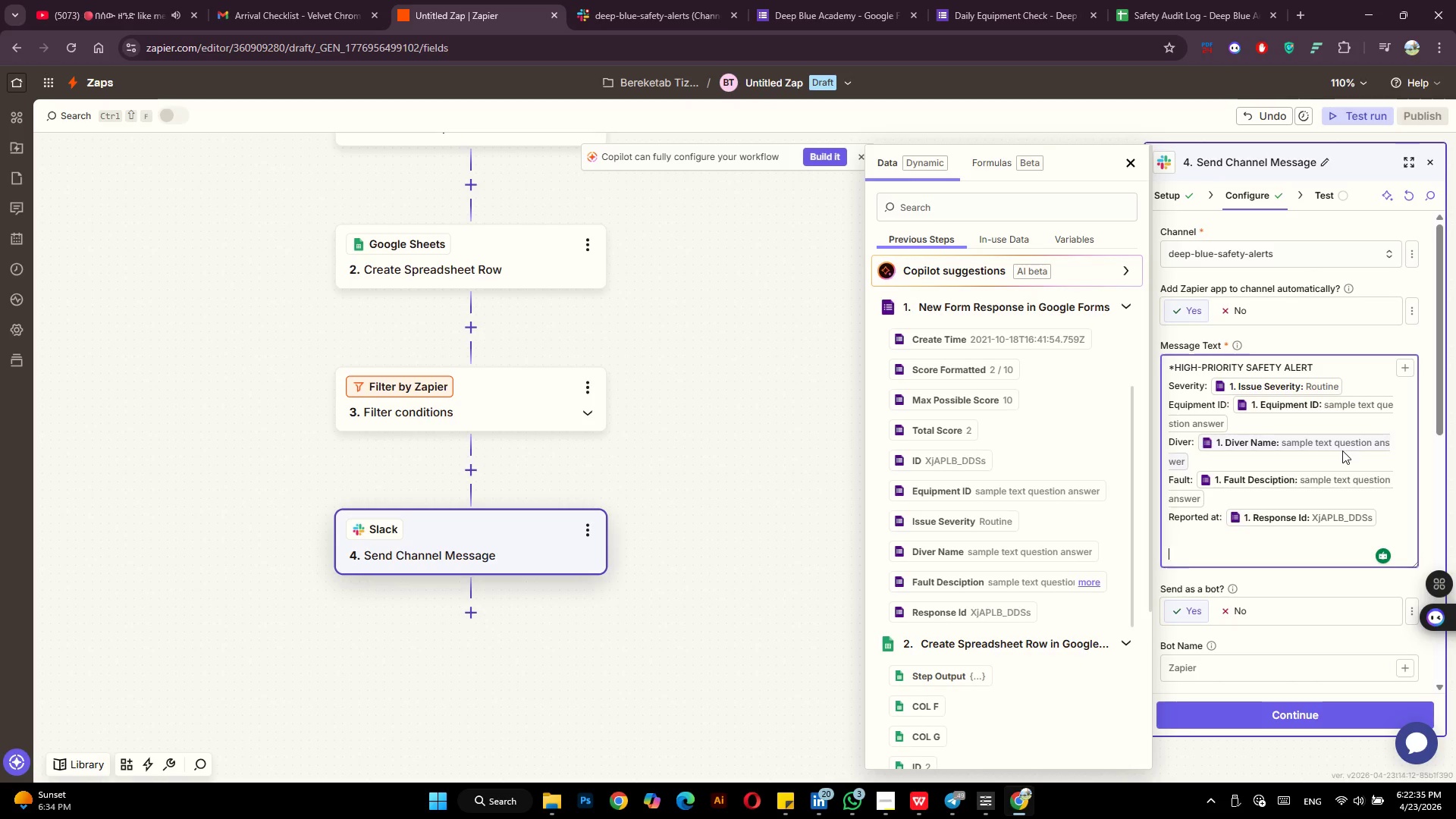 
type(All operation)
 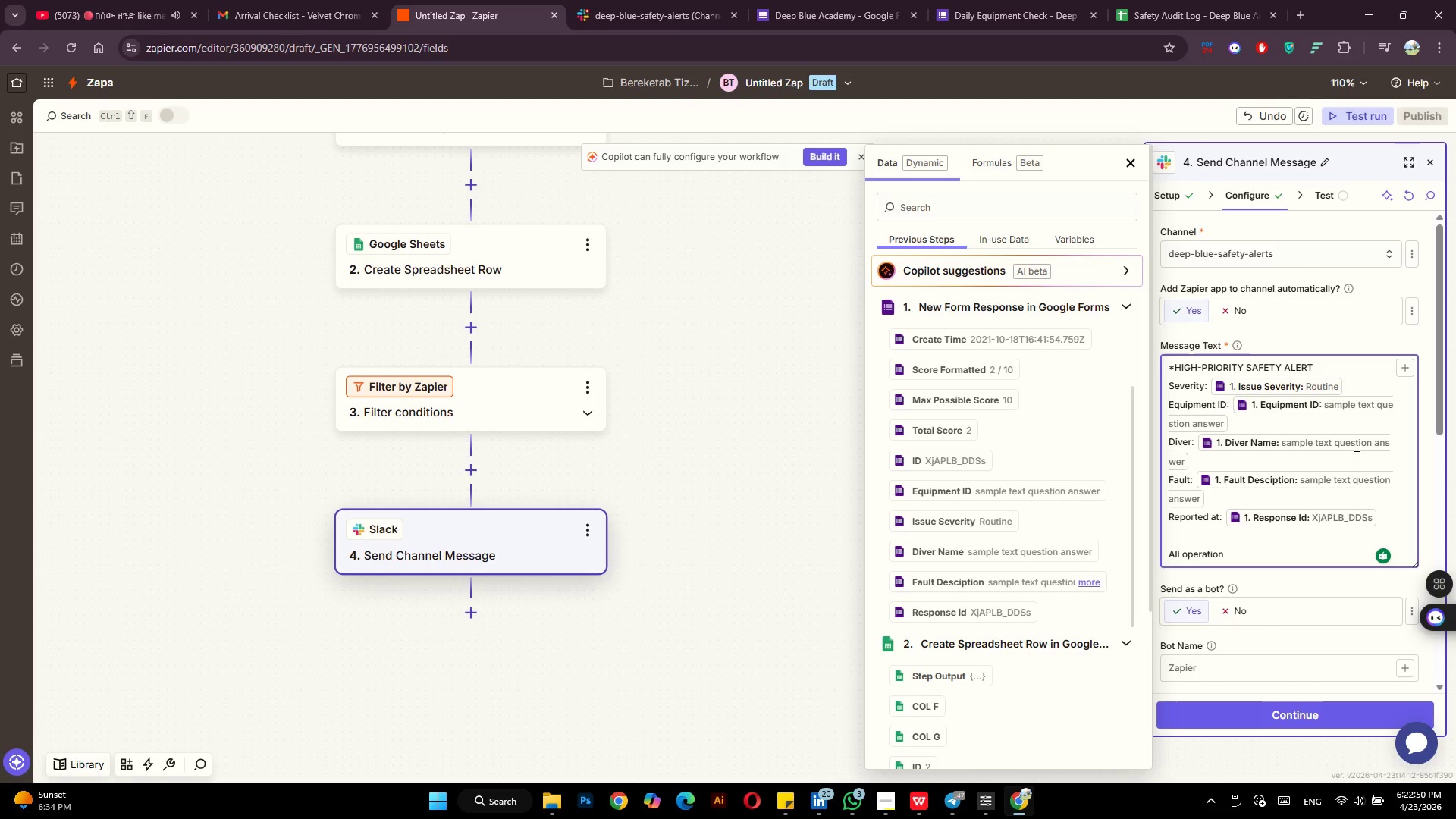 
wait(5.45)
 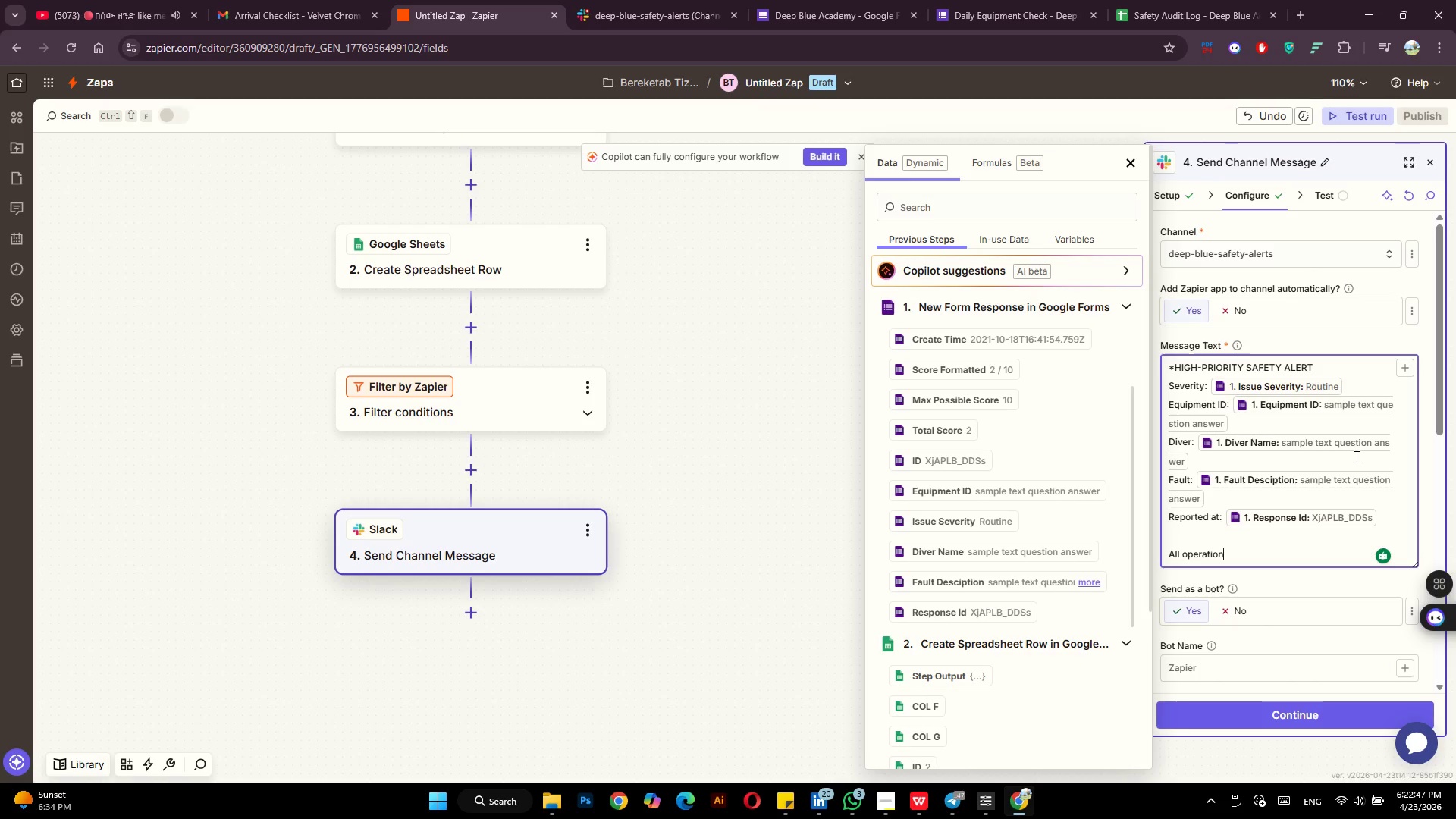 
type(s involving )
 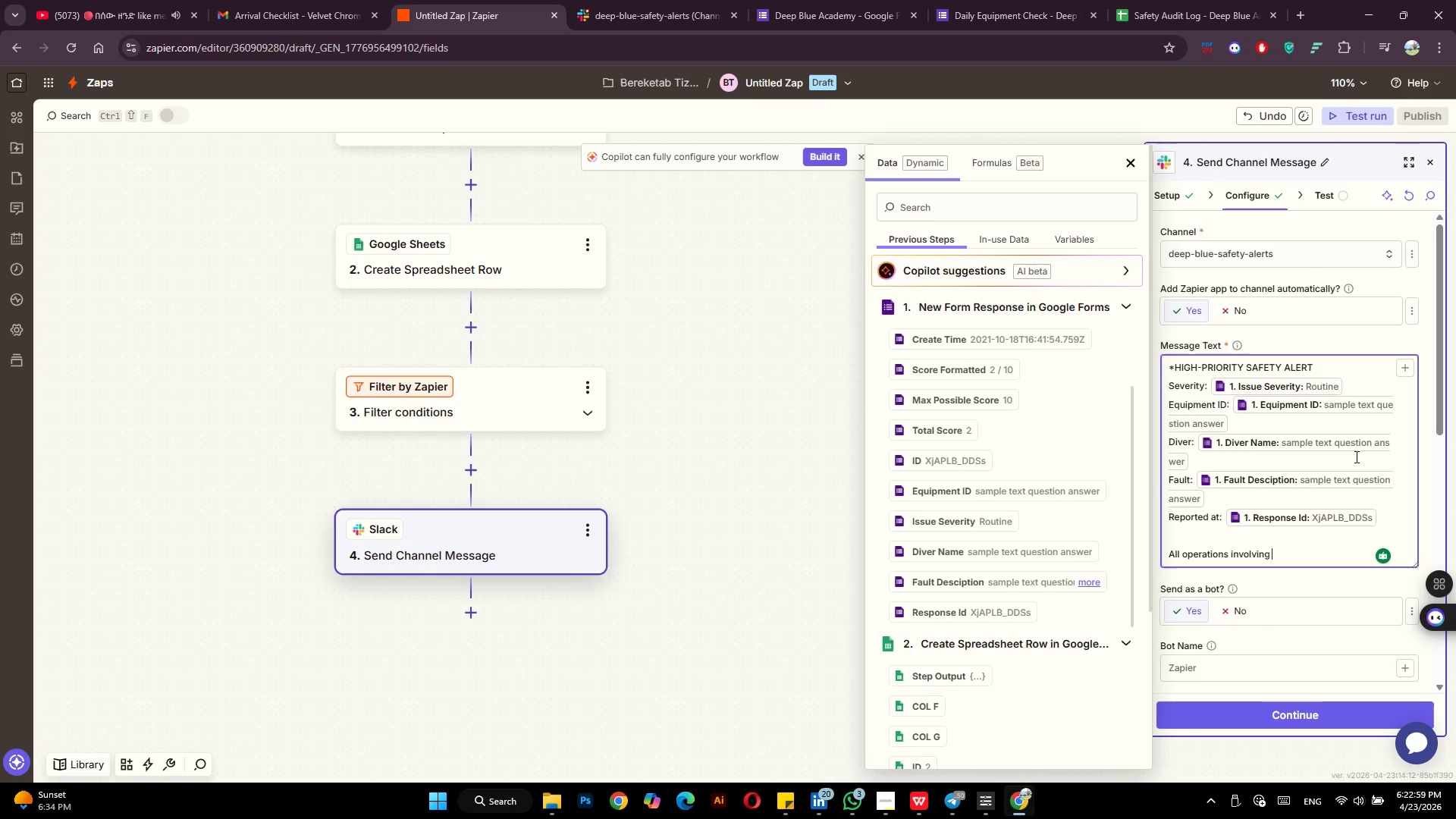 
type(this equipment)
 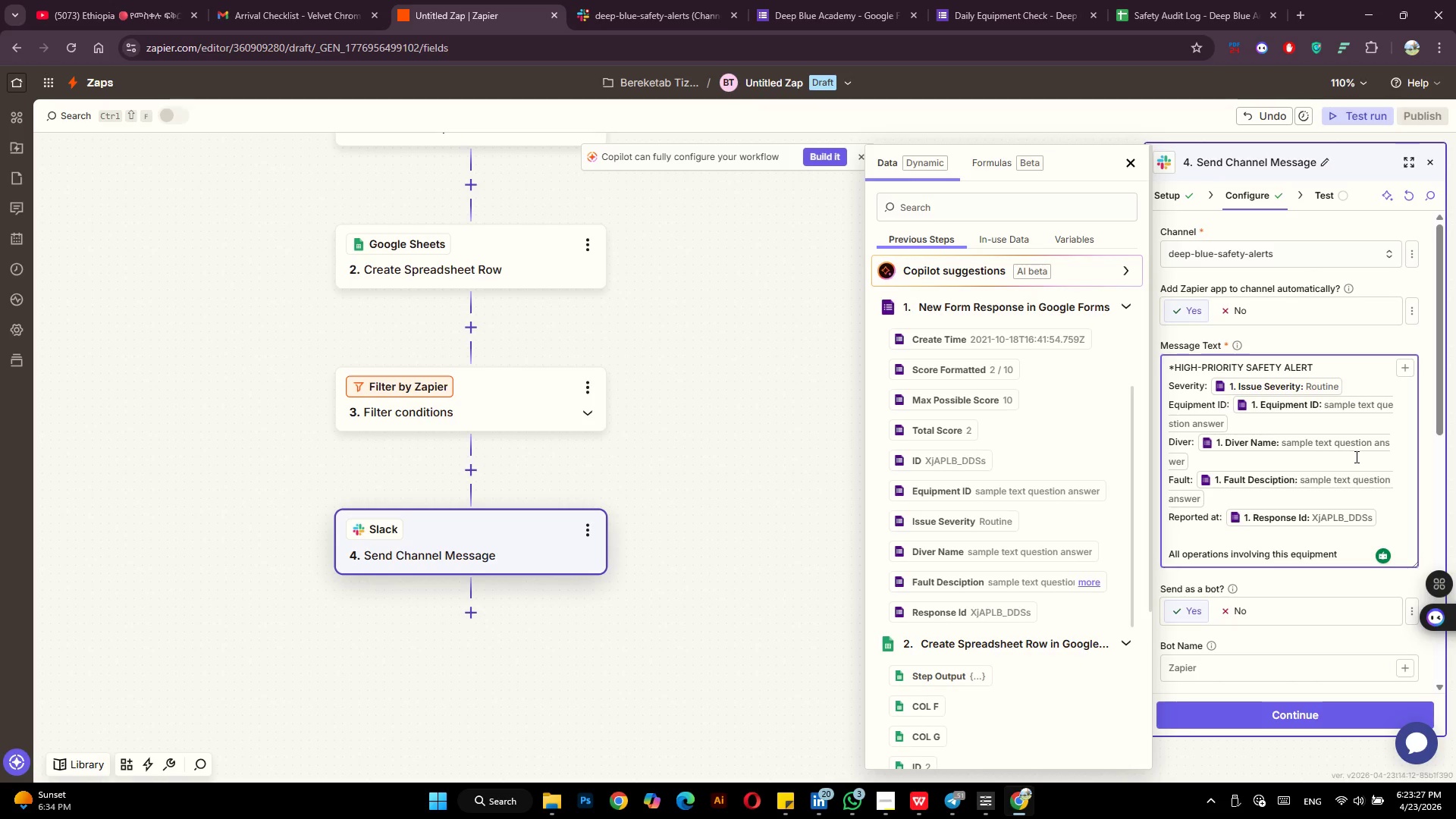 
wait(28.91)
 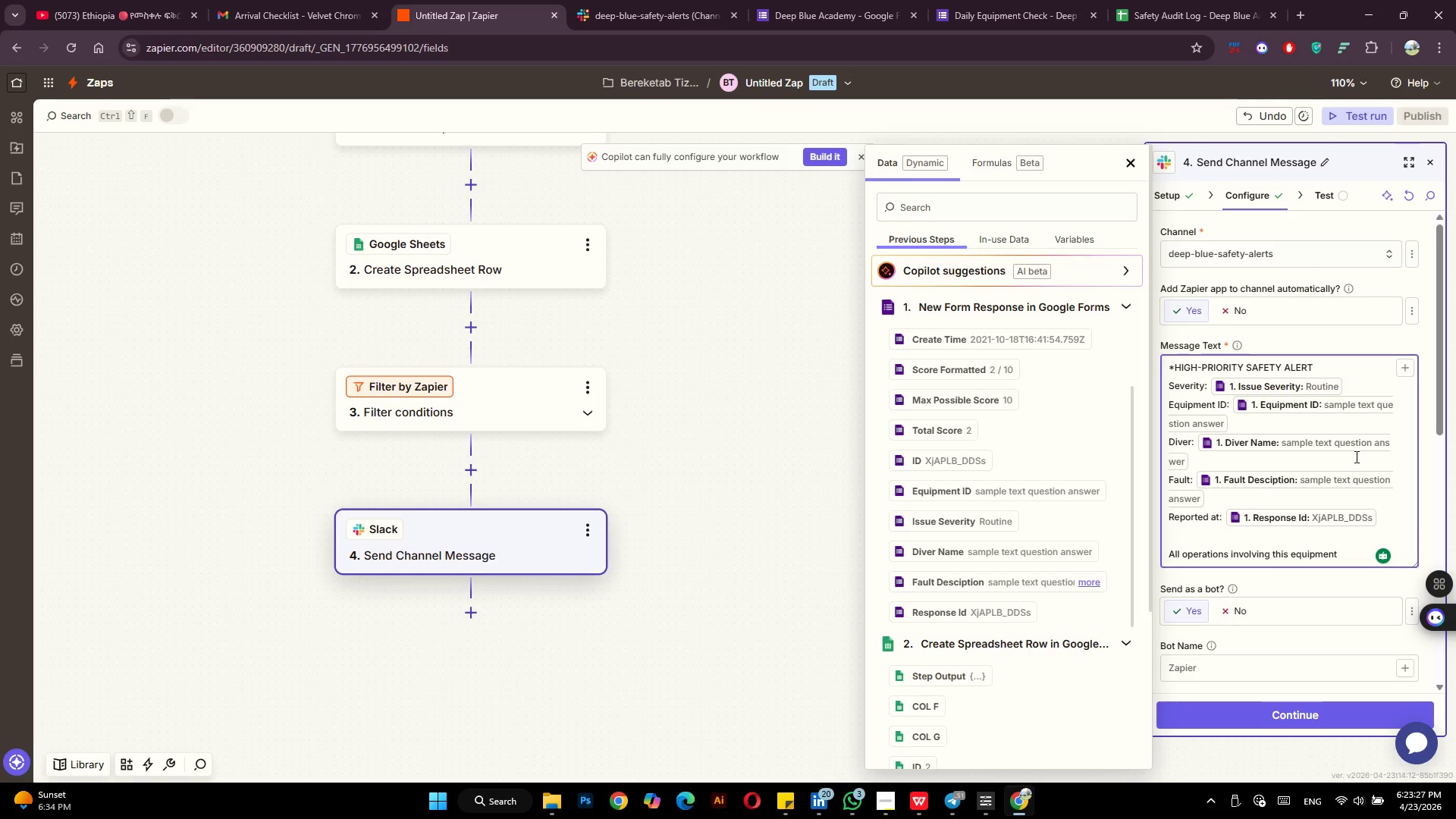 
type( are suspended )
 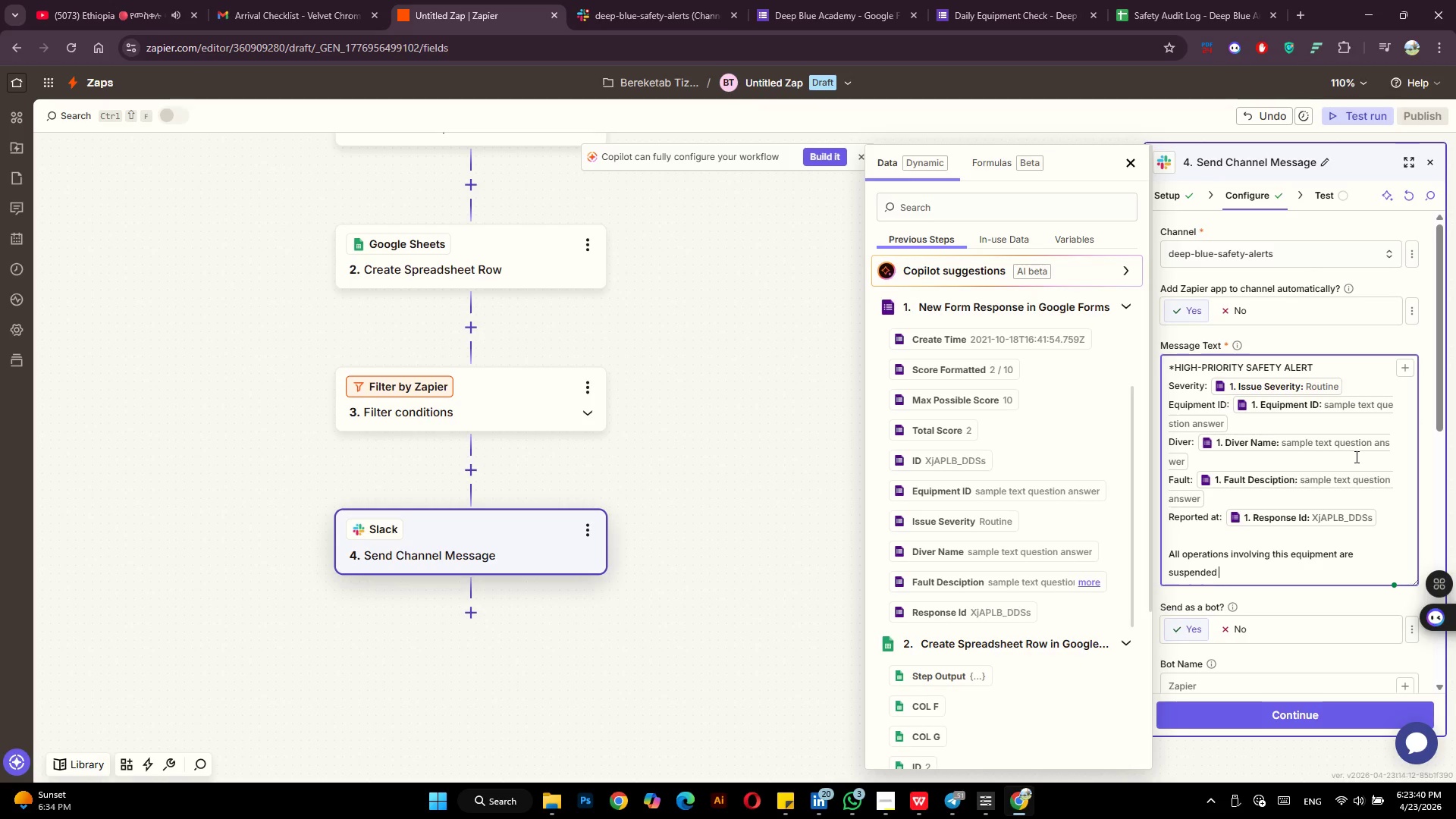 
type(pending inspecton.)
 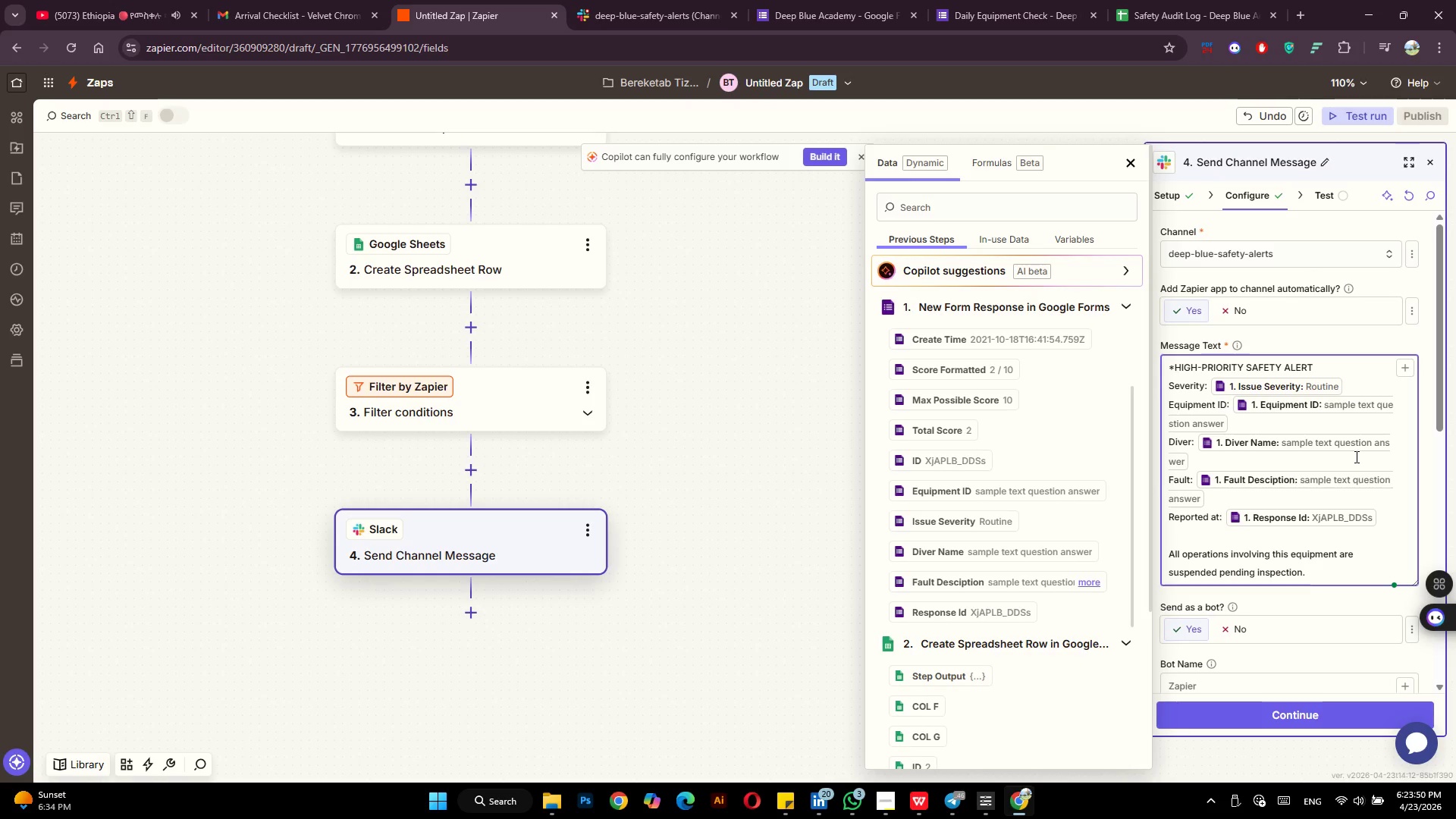 
scroll: coordinate [1340, 488], scroll_direction: down, amount: 3.0
 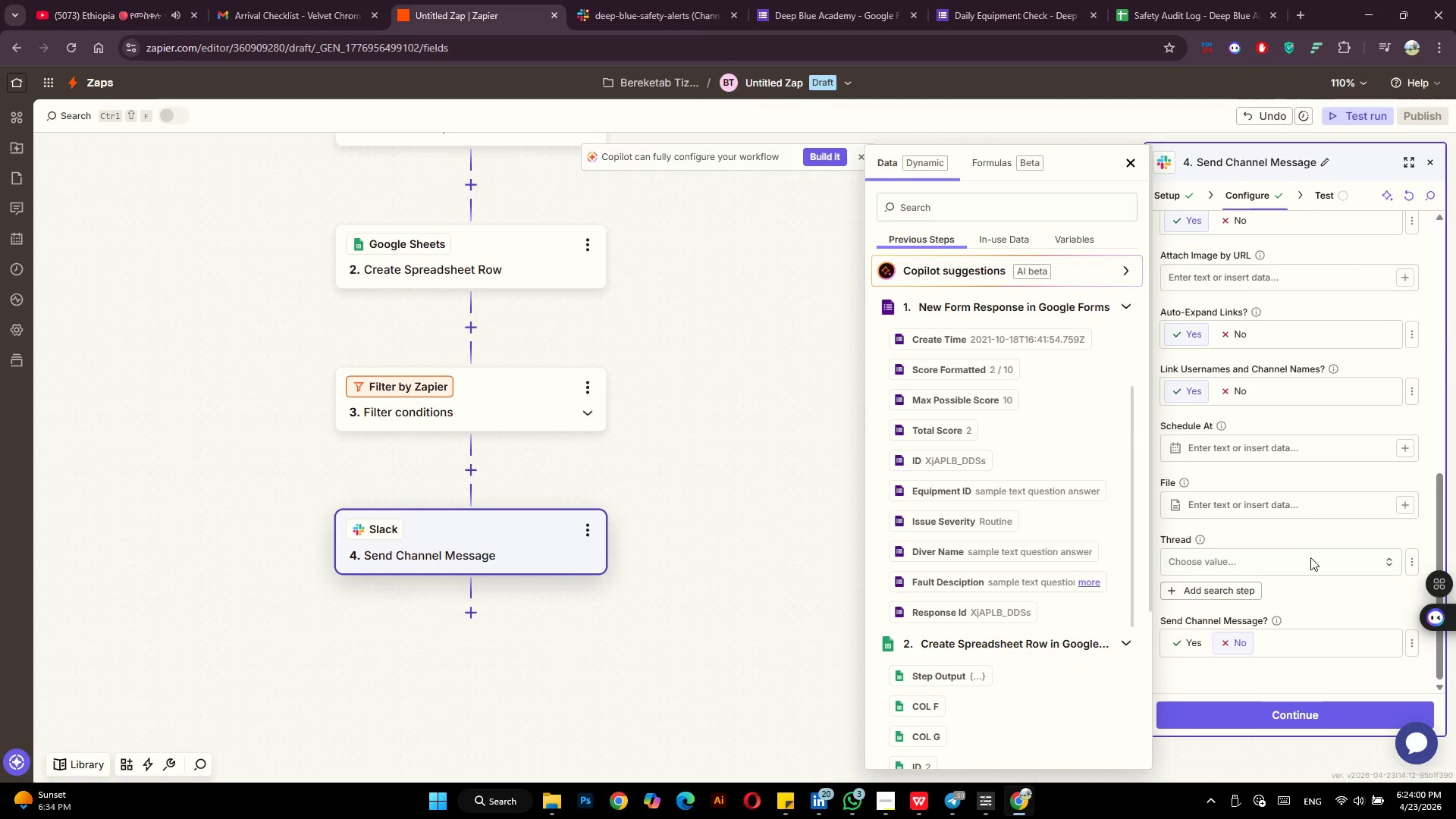 
left_click([1283, 709])
 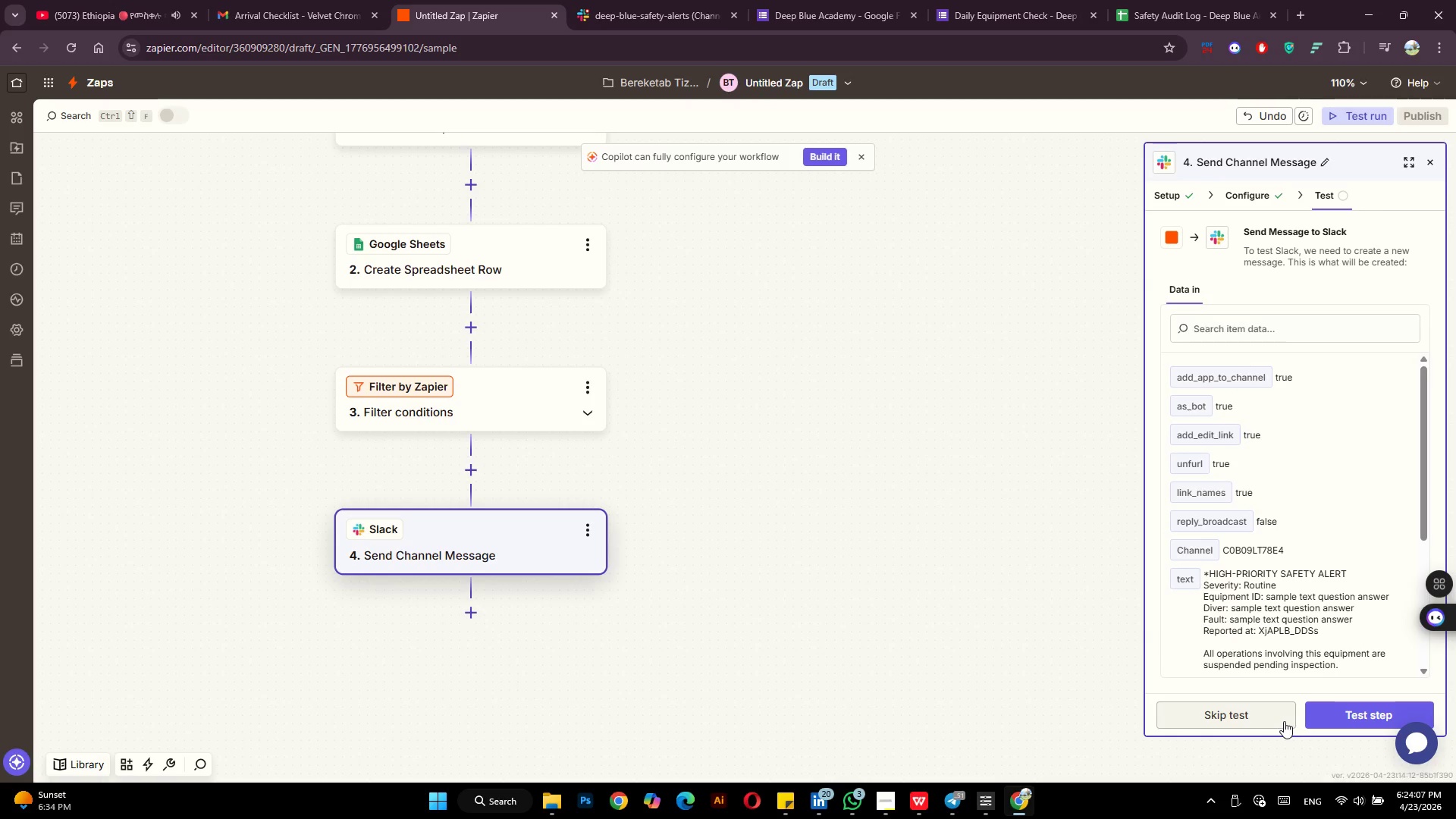 
wait(7.5)
 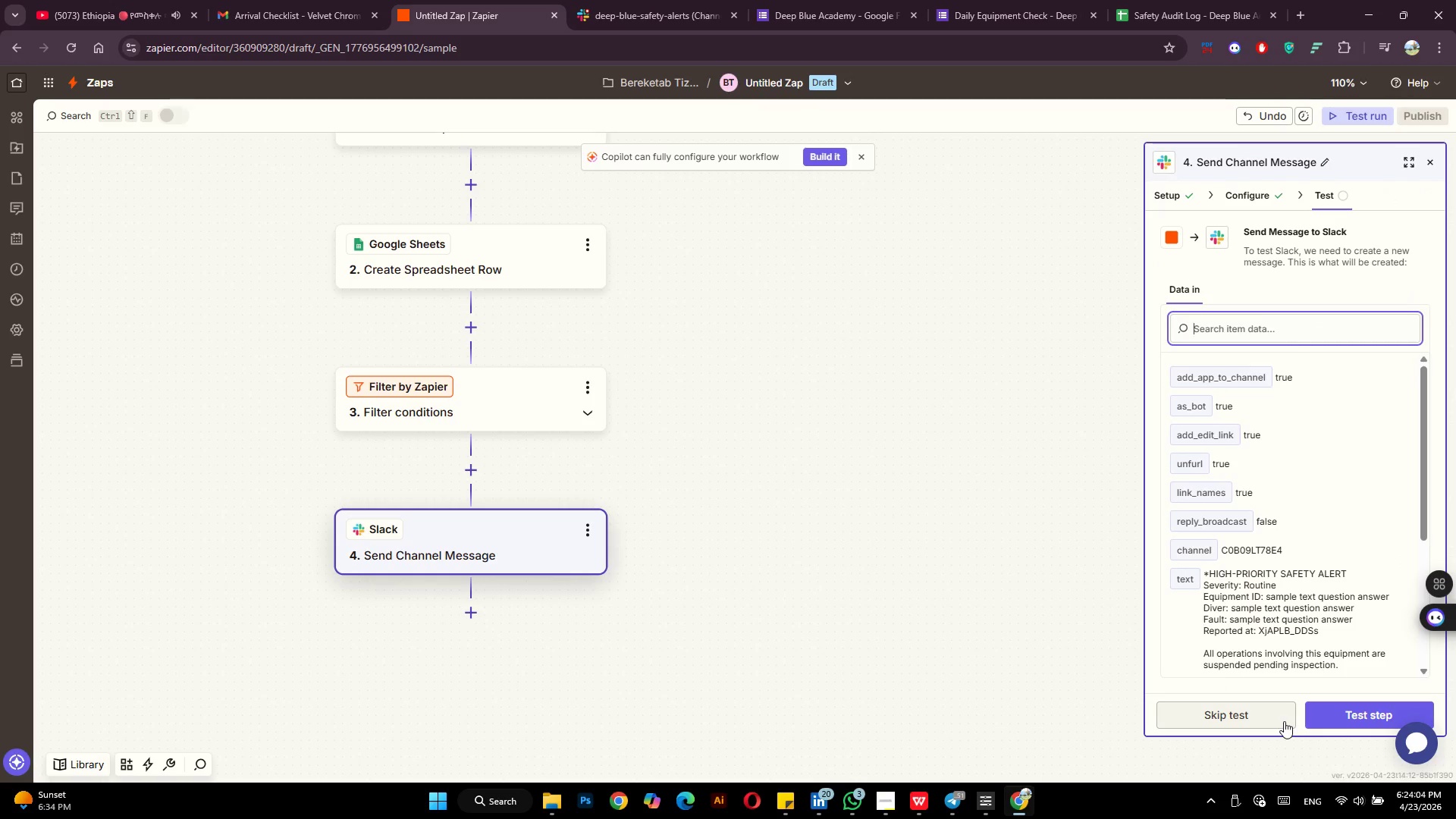 
left_click([1346, 717])
 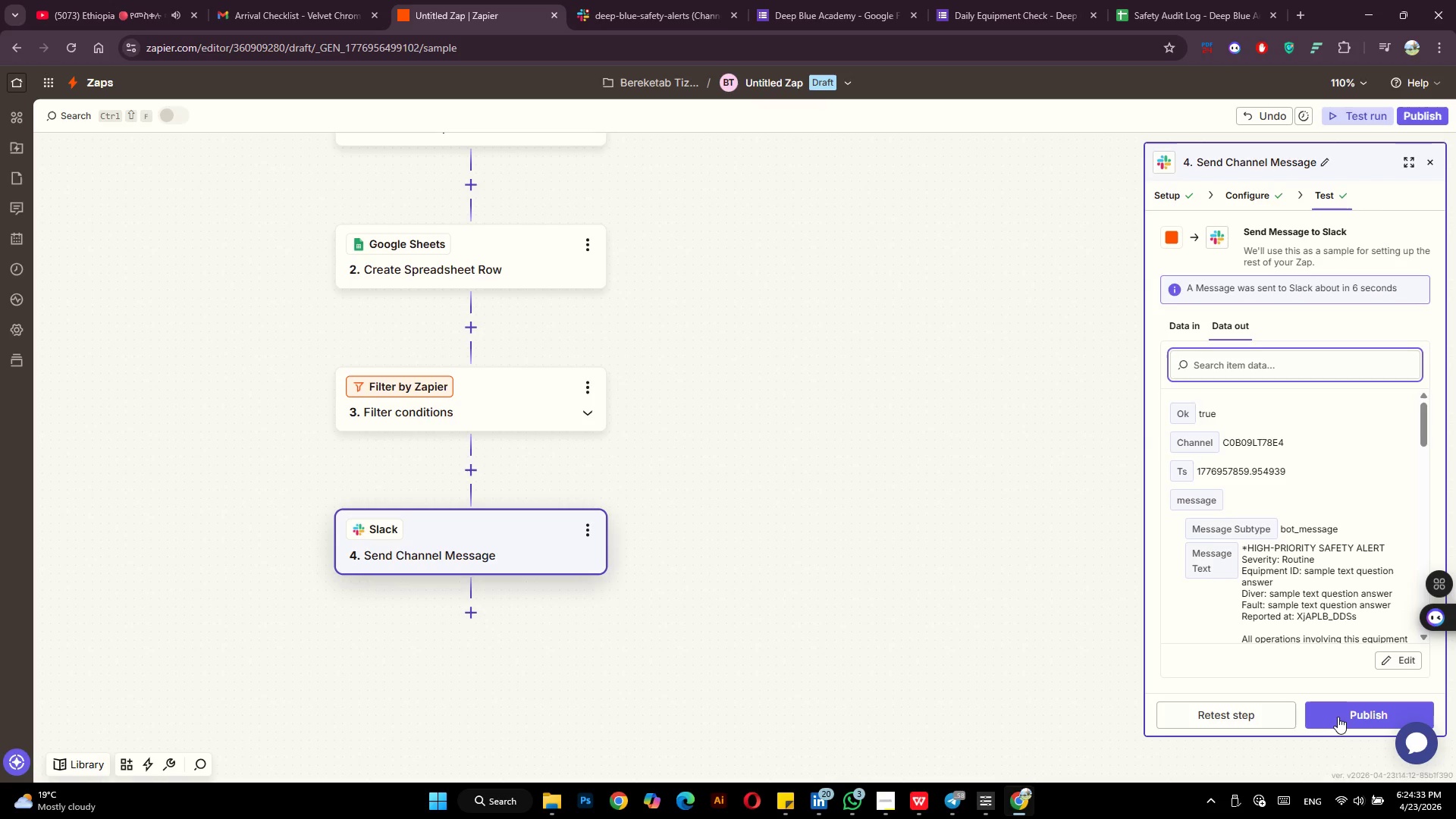 
wait(29.83)
 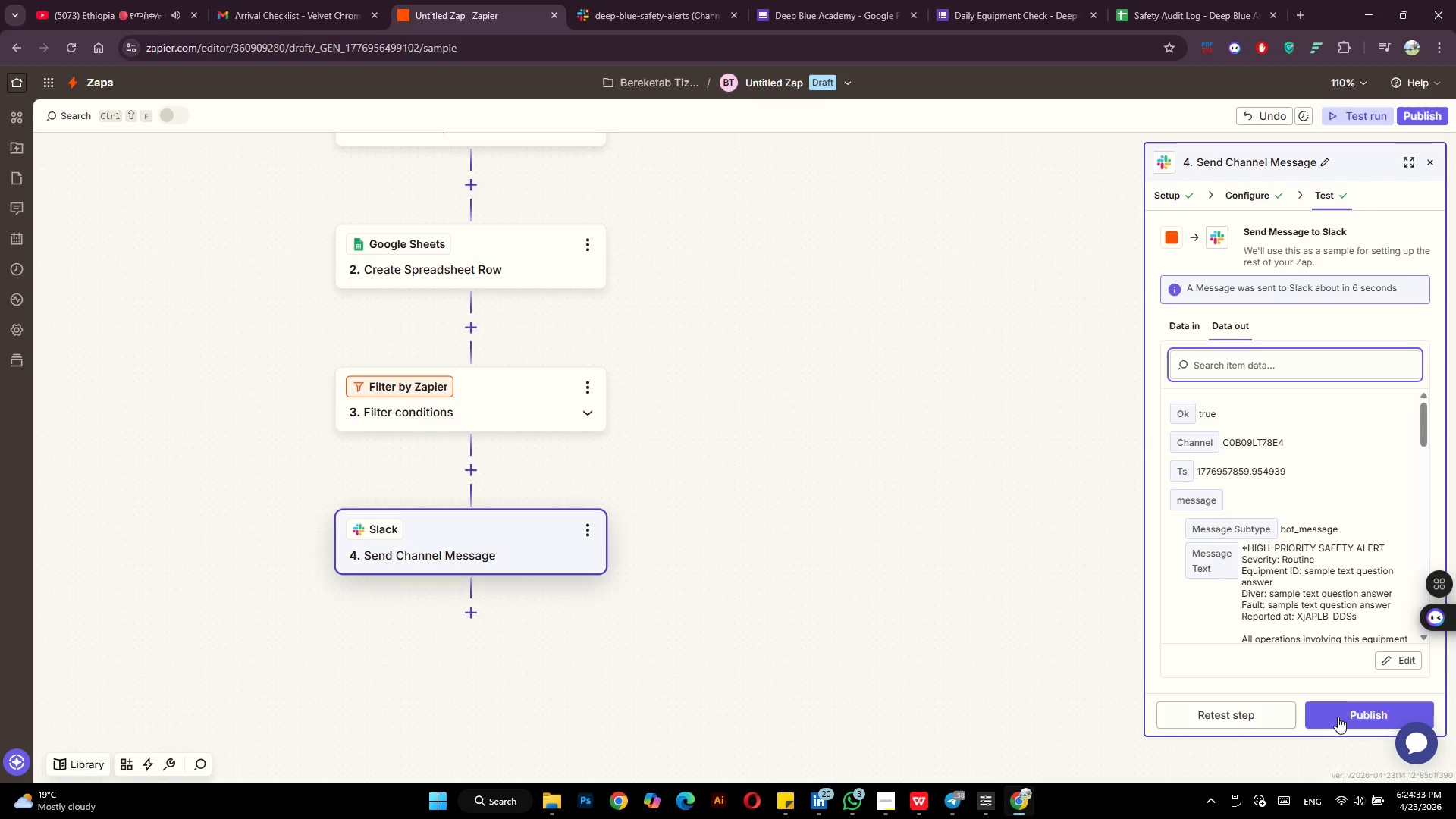 
left_click([474, 620])
 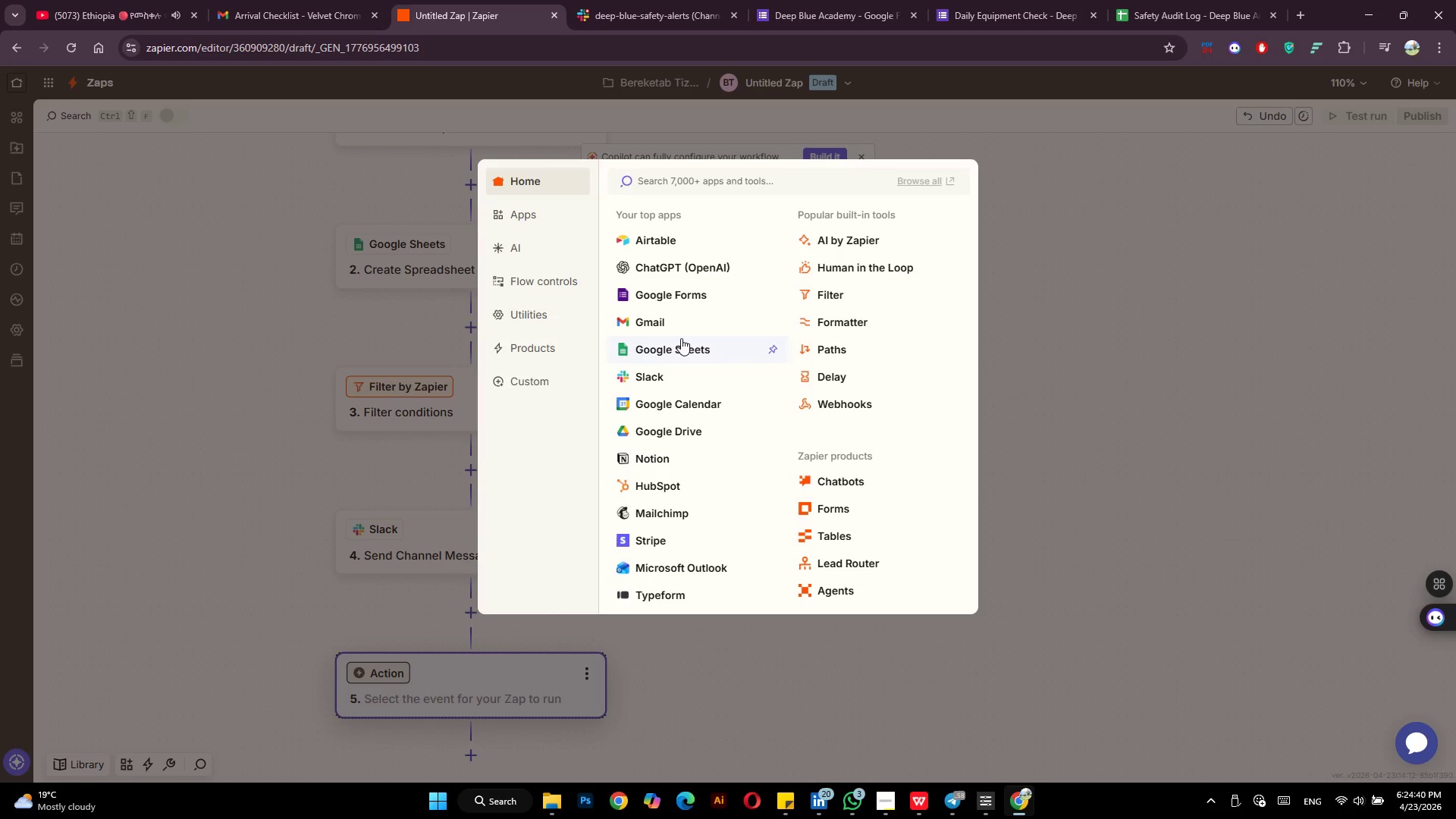 
left_click([681, 344])
 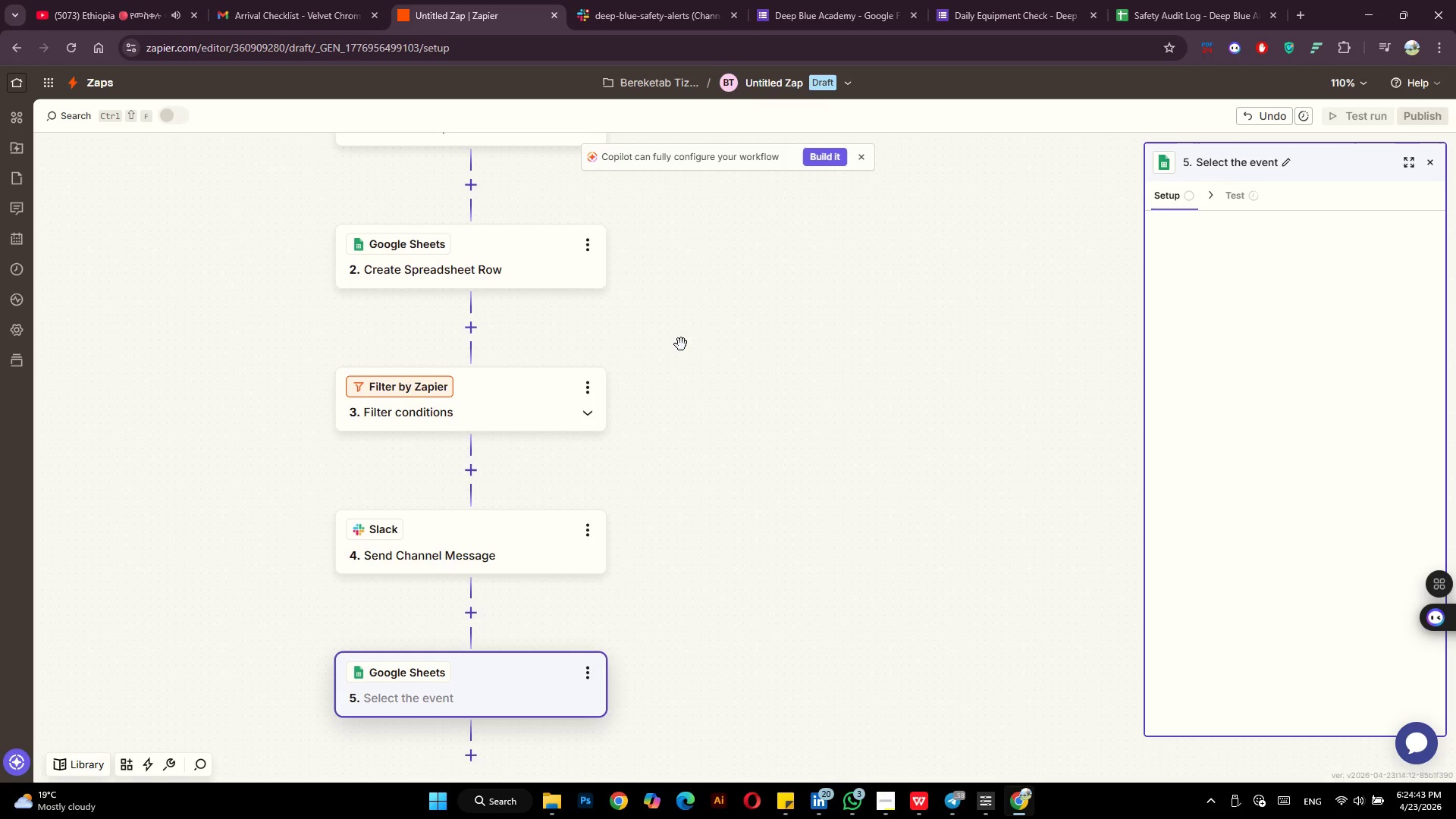 
scroll: coordinate [740, 419], scroll_direction: up, amount: 7.0
 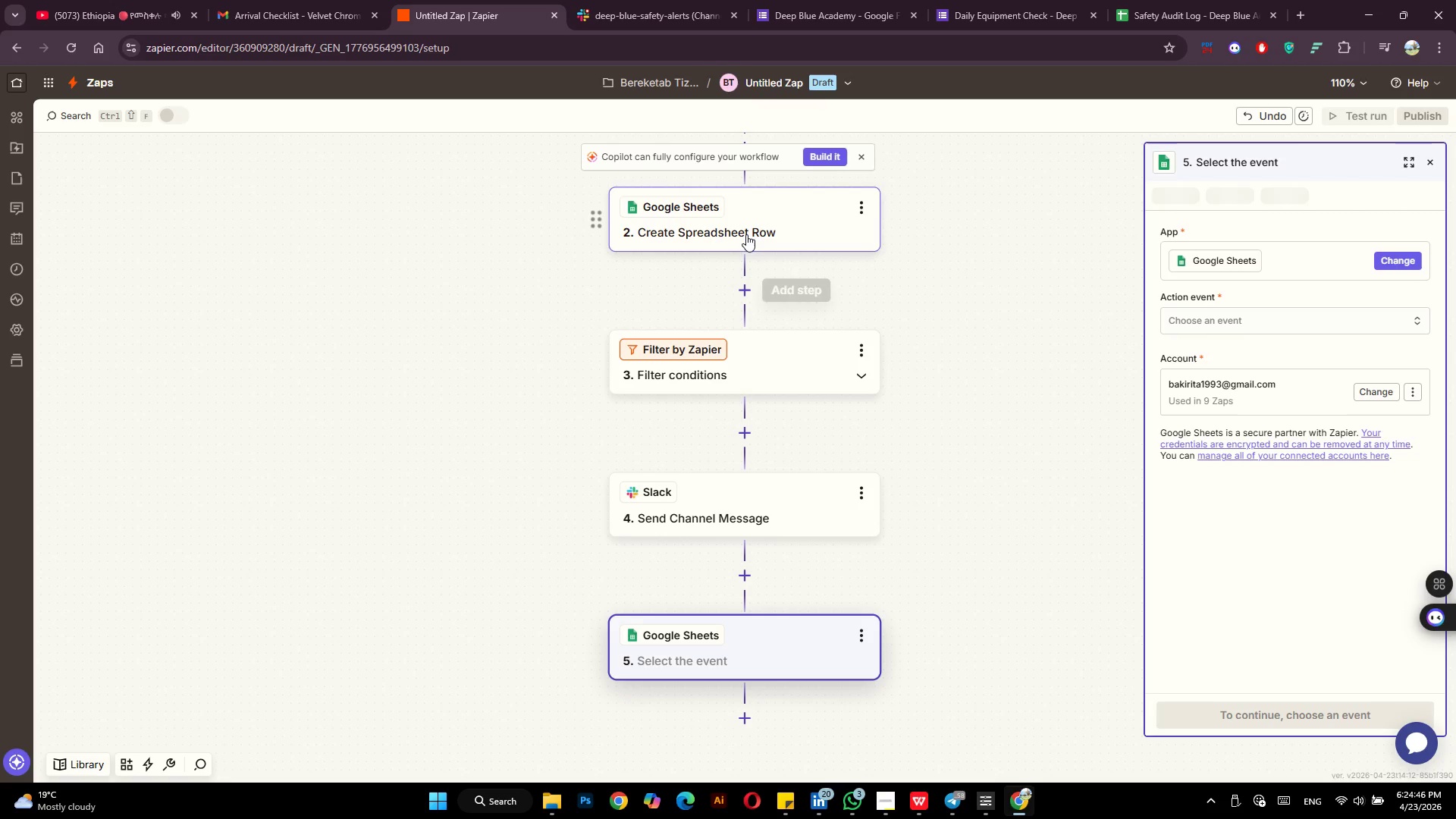 
left_click([746, 234])
 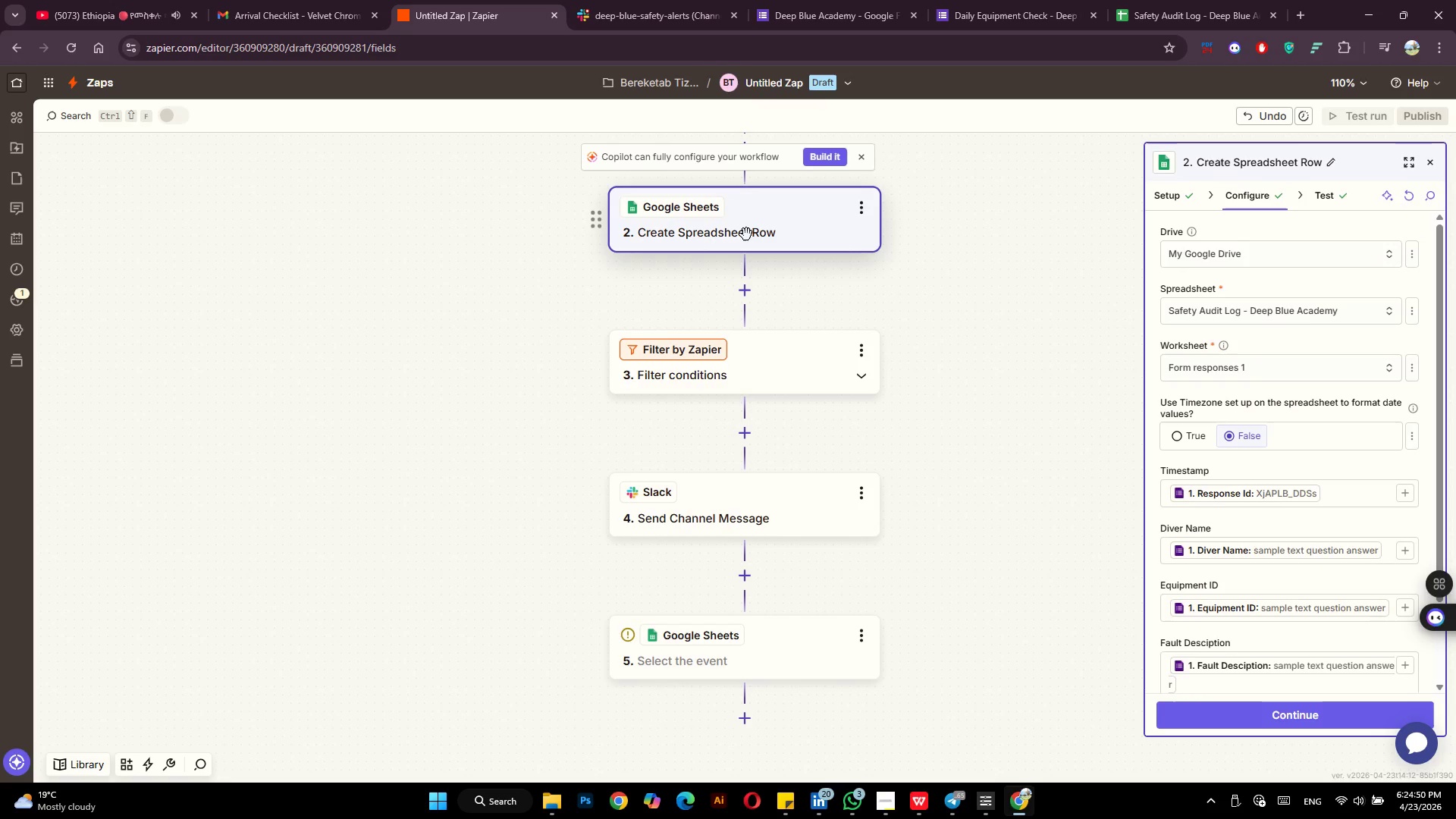 
wait(8.3)
 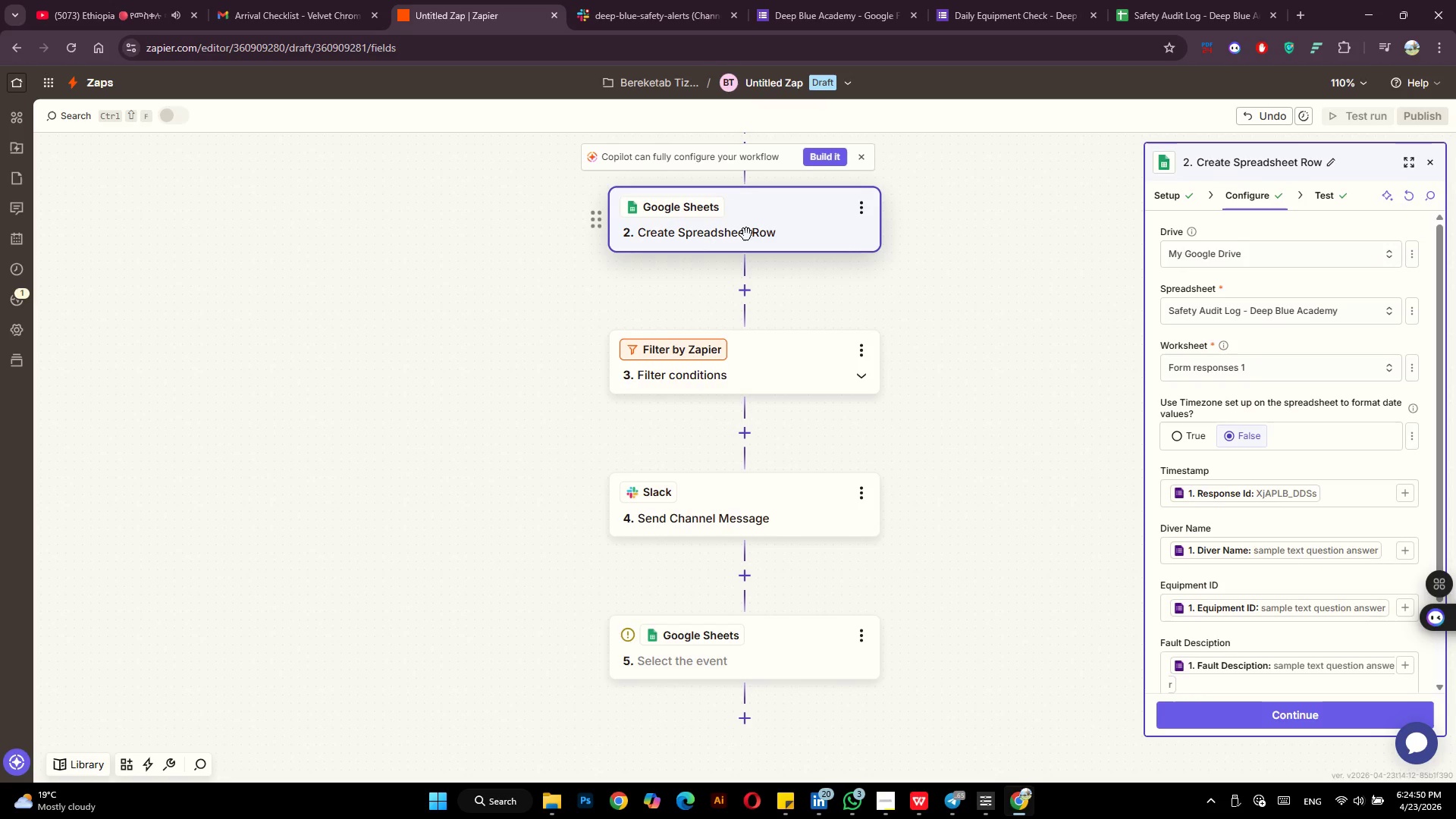 
scroll: coordinate [736, 387], scroll_direction: down, amount: 2.0
 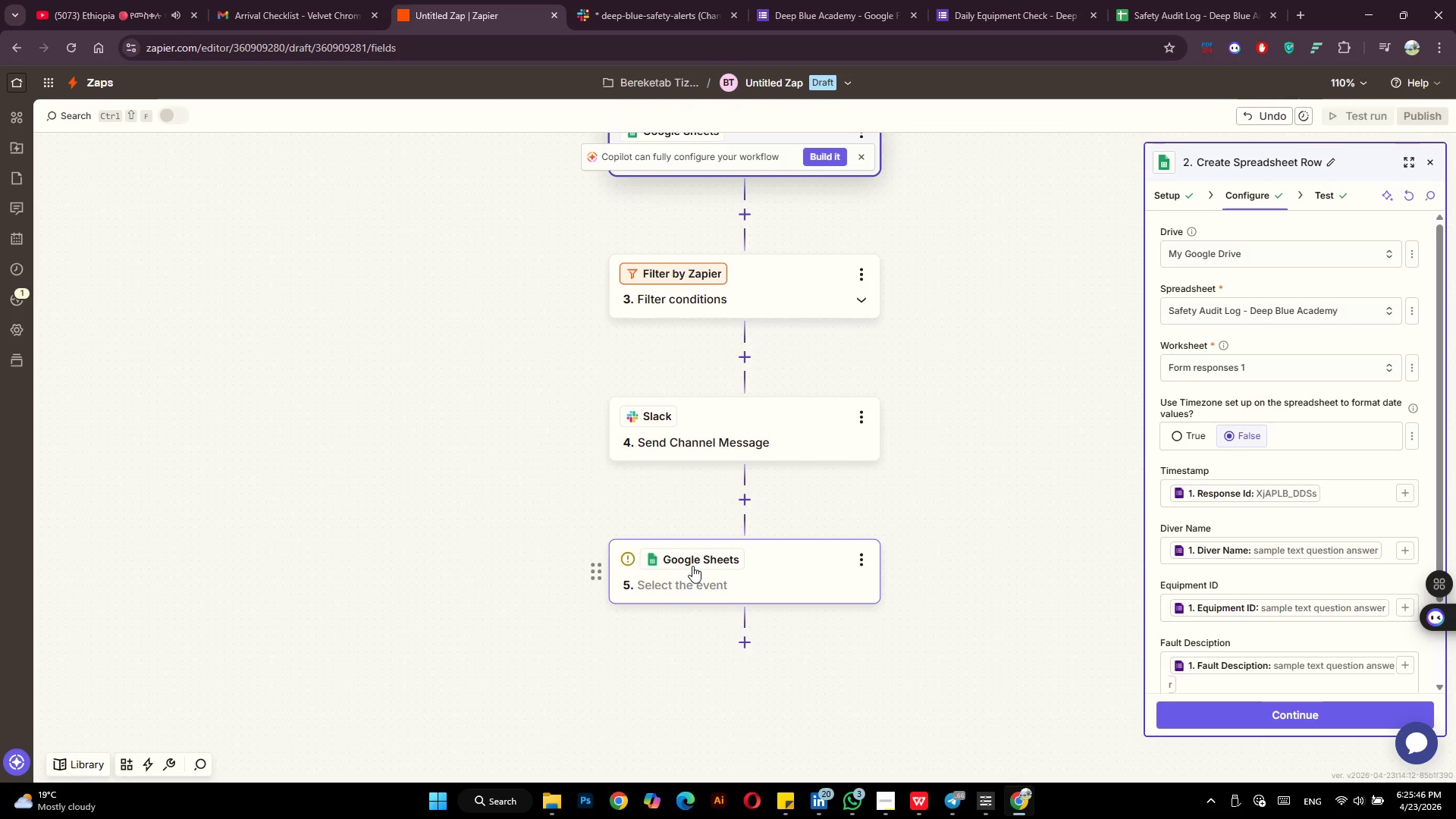 
wait(55.78)
 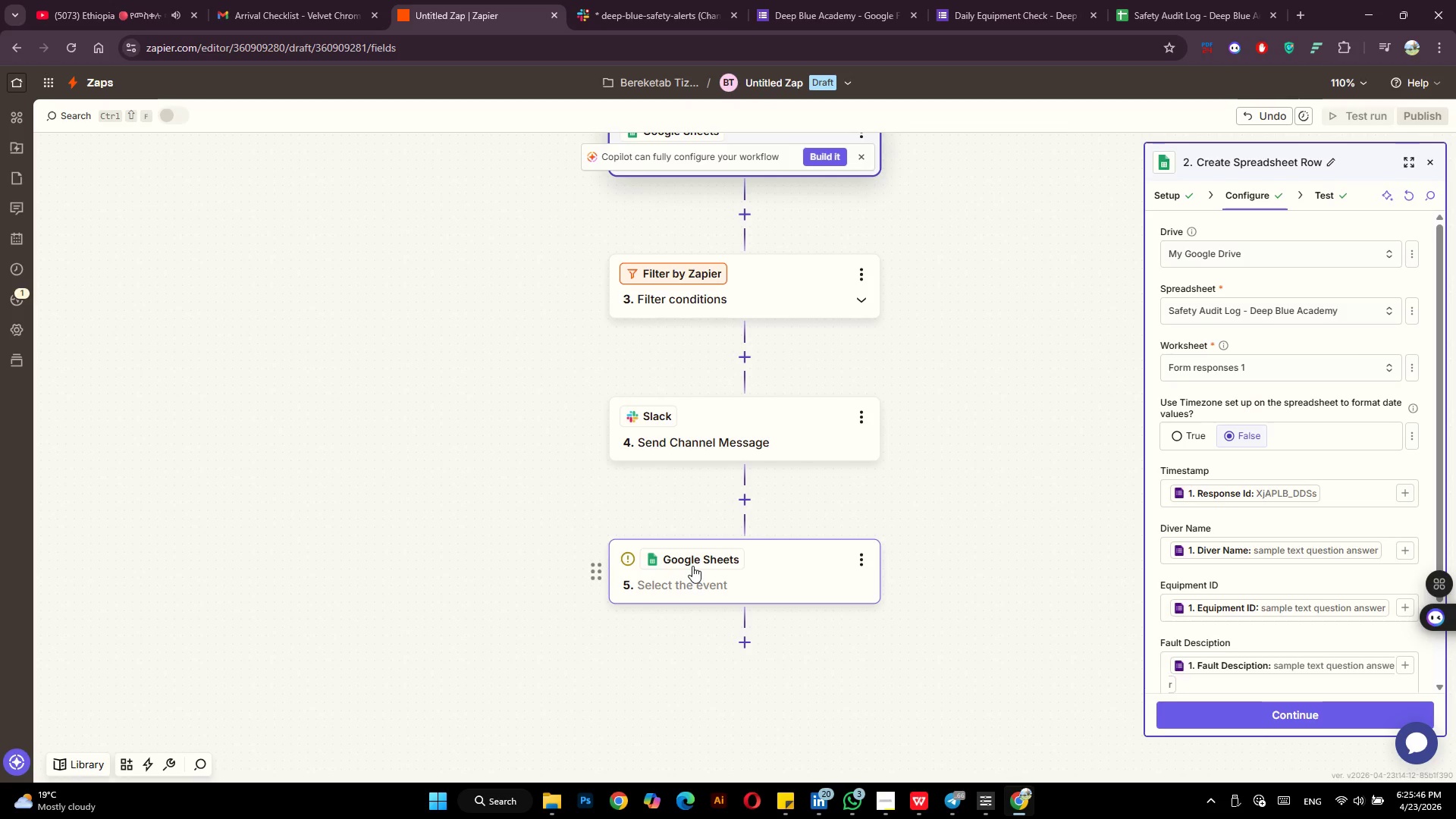 
left_click([773, 566])
 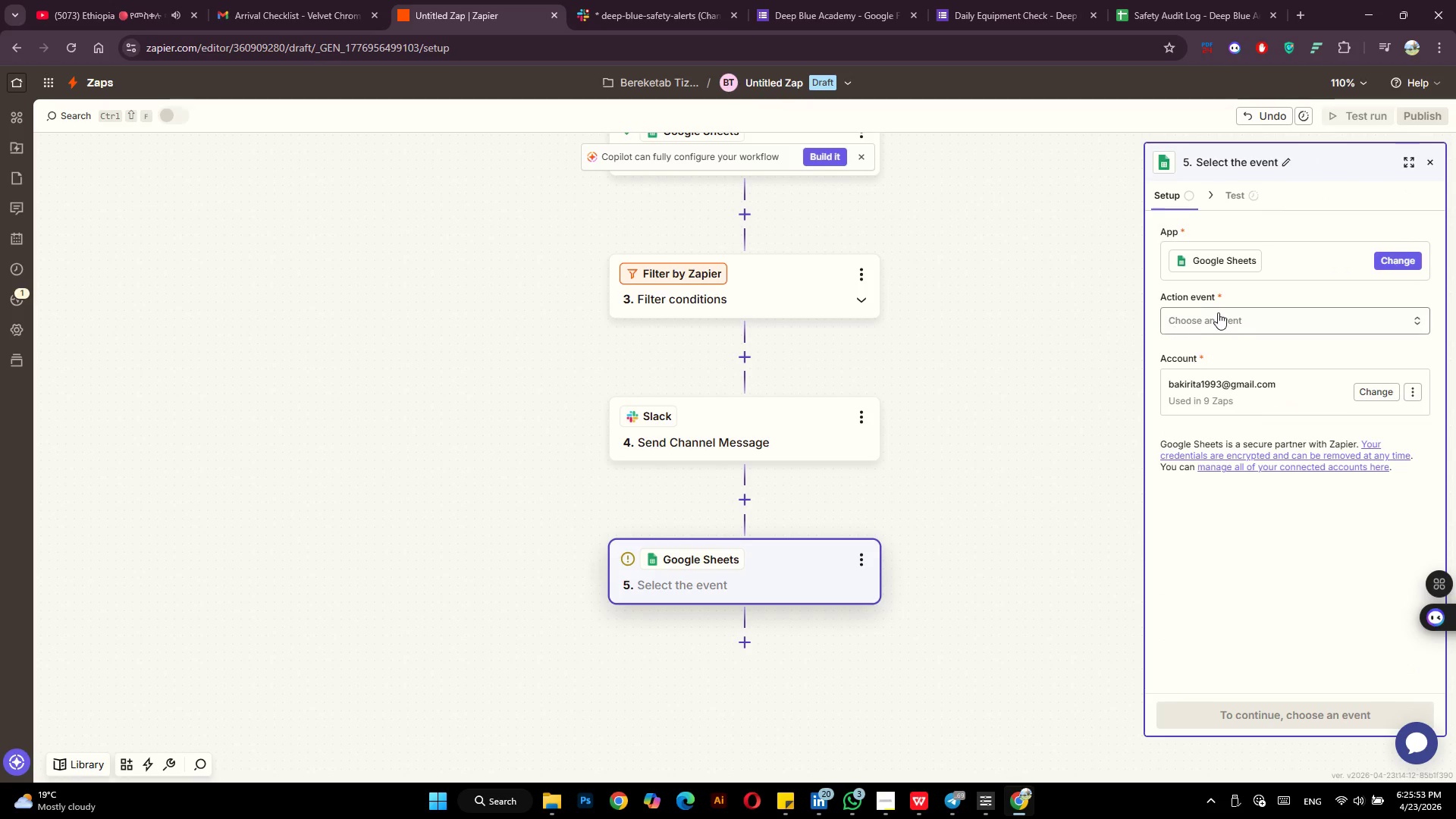 
left_click([1232, 312])
 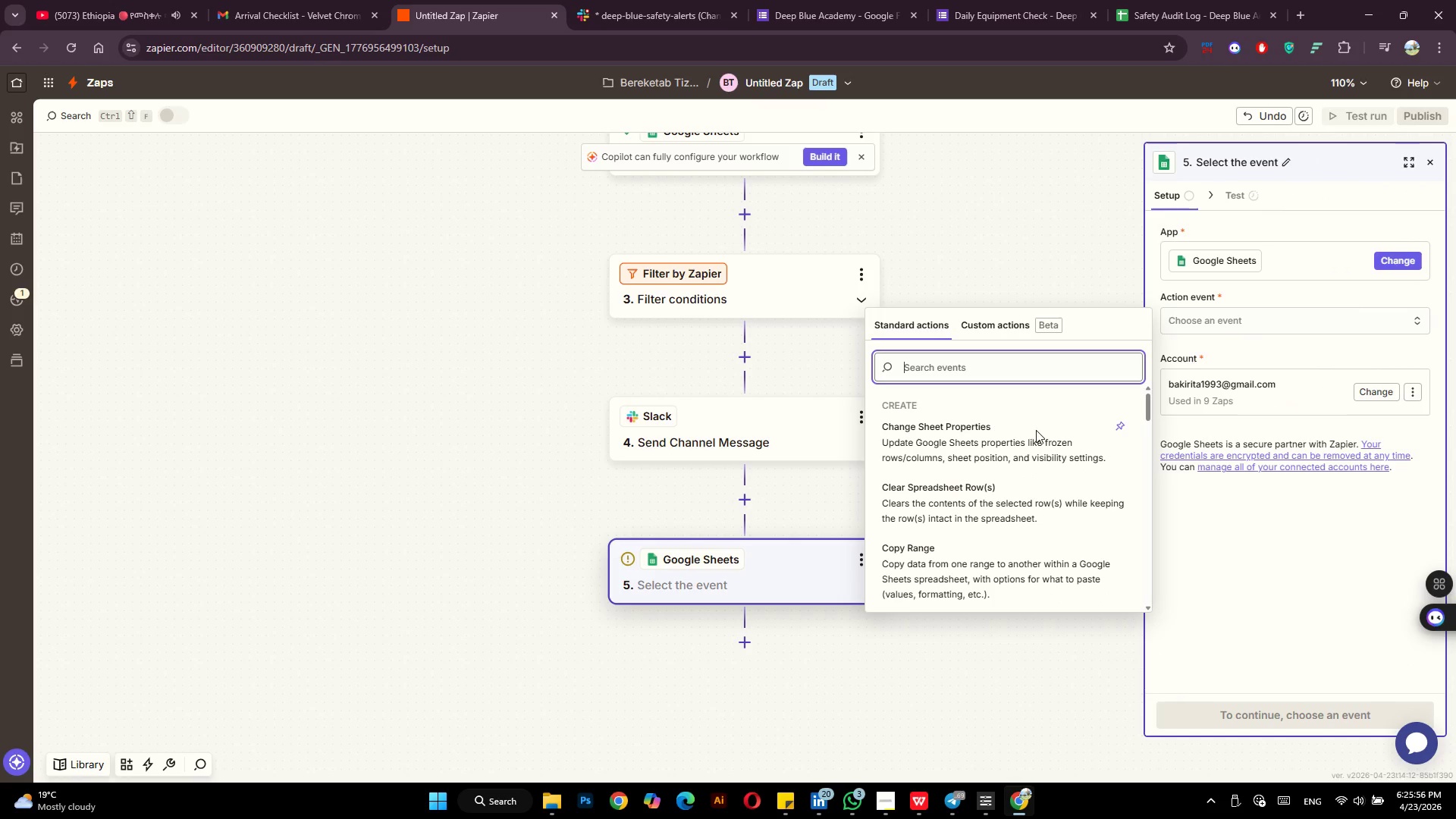 
scroll: coordinate [1001, 450], scroll_direction: down, amount: 2.0
 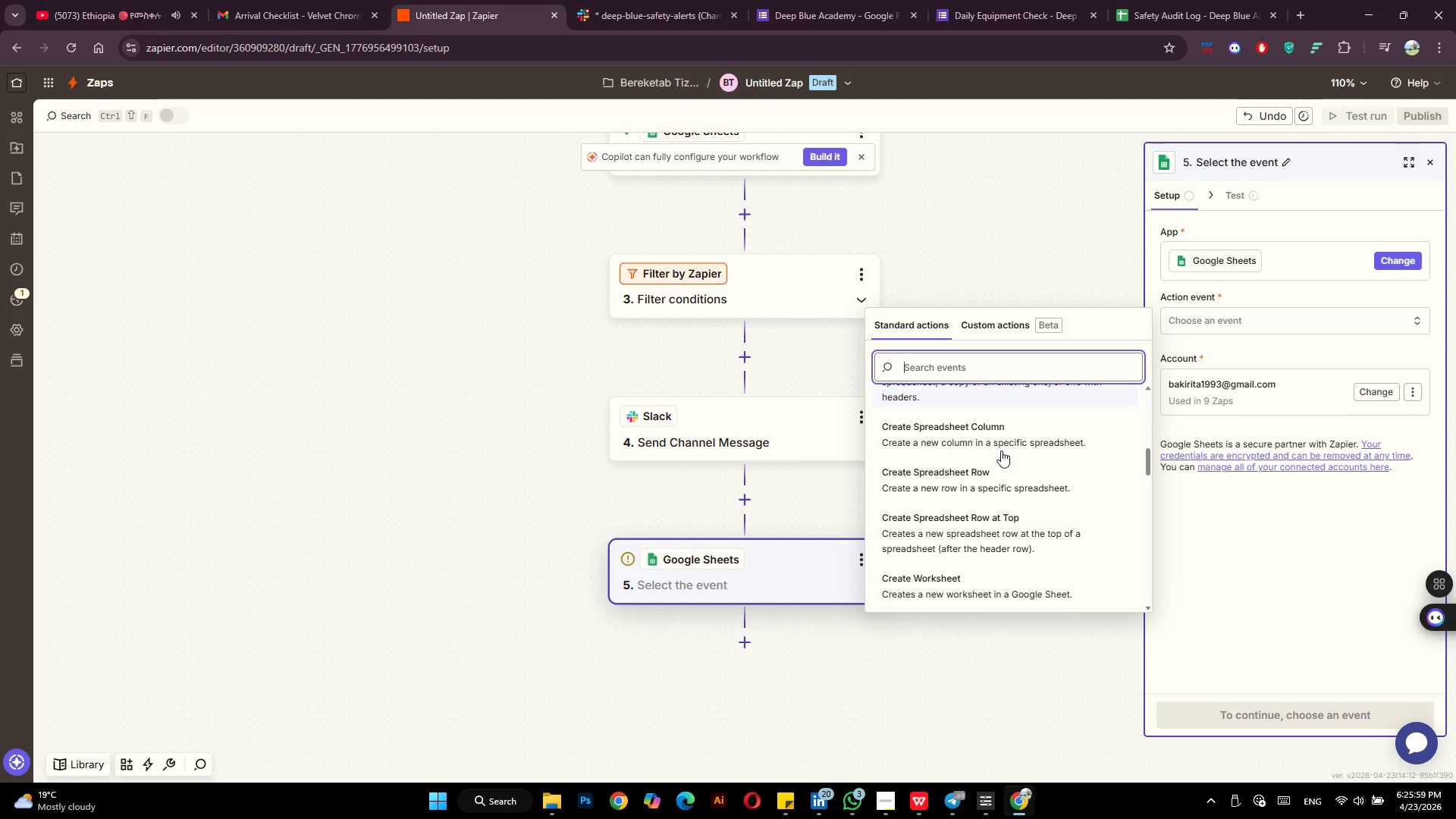 
left_click([954, 480])
 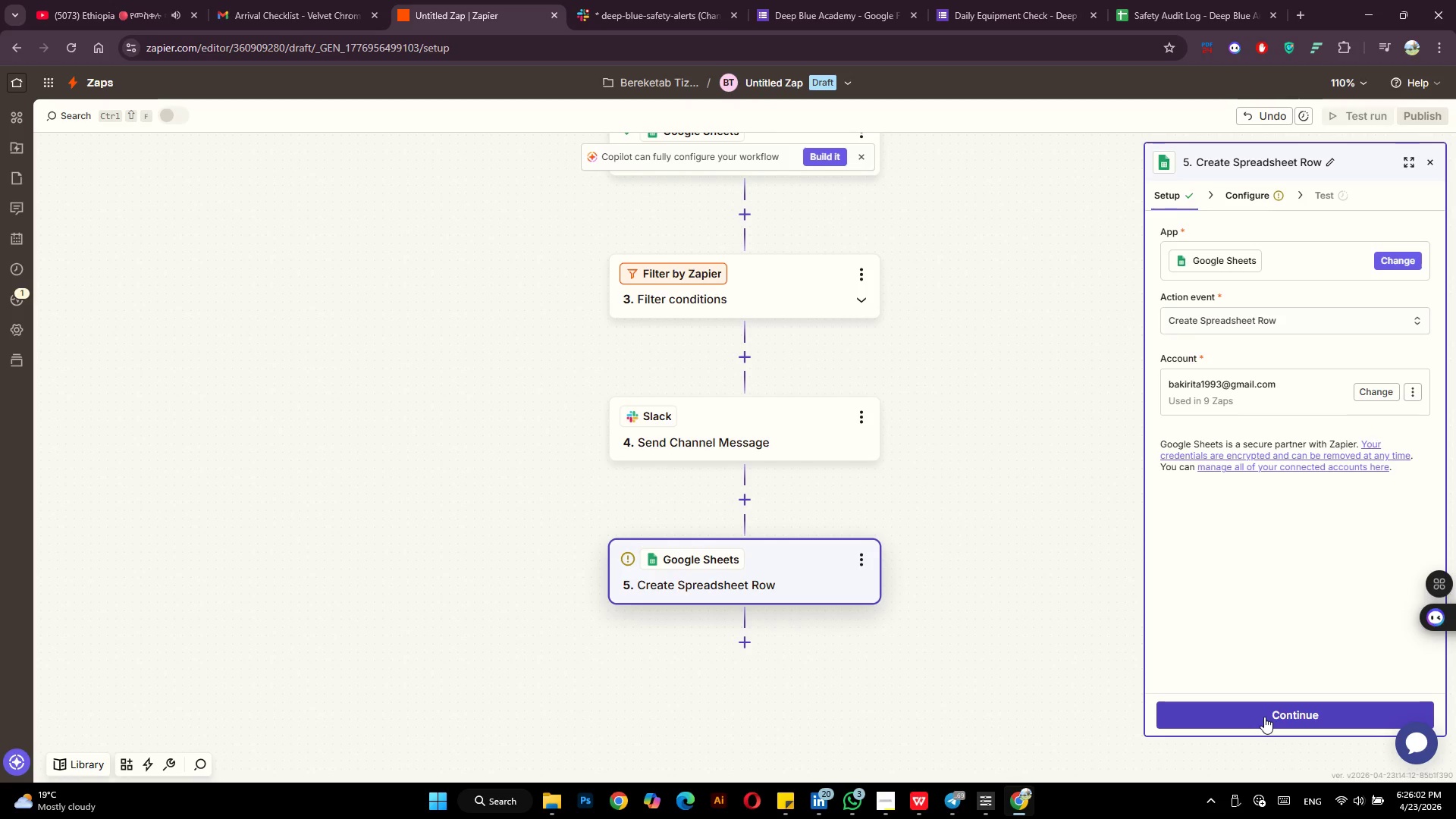 
left_click([1264, 717])
 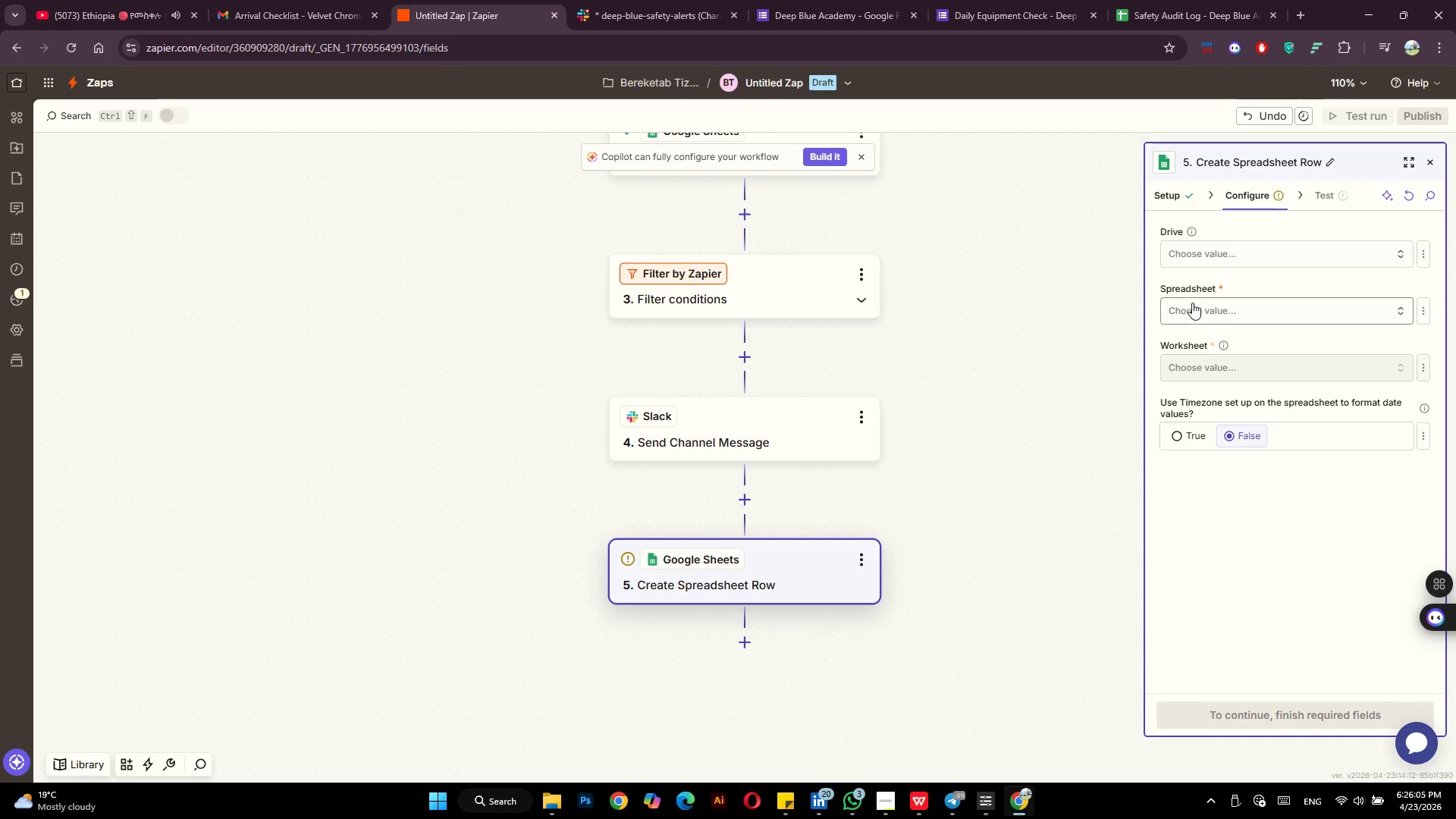 
left_click([1206, 247])
 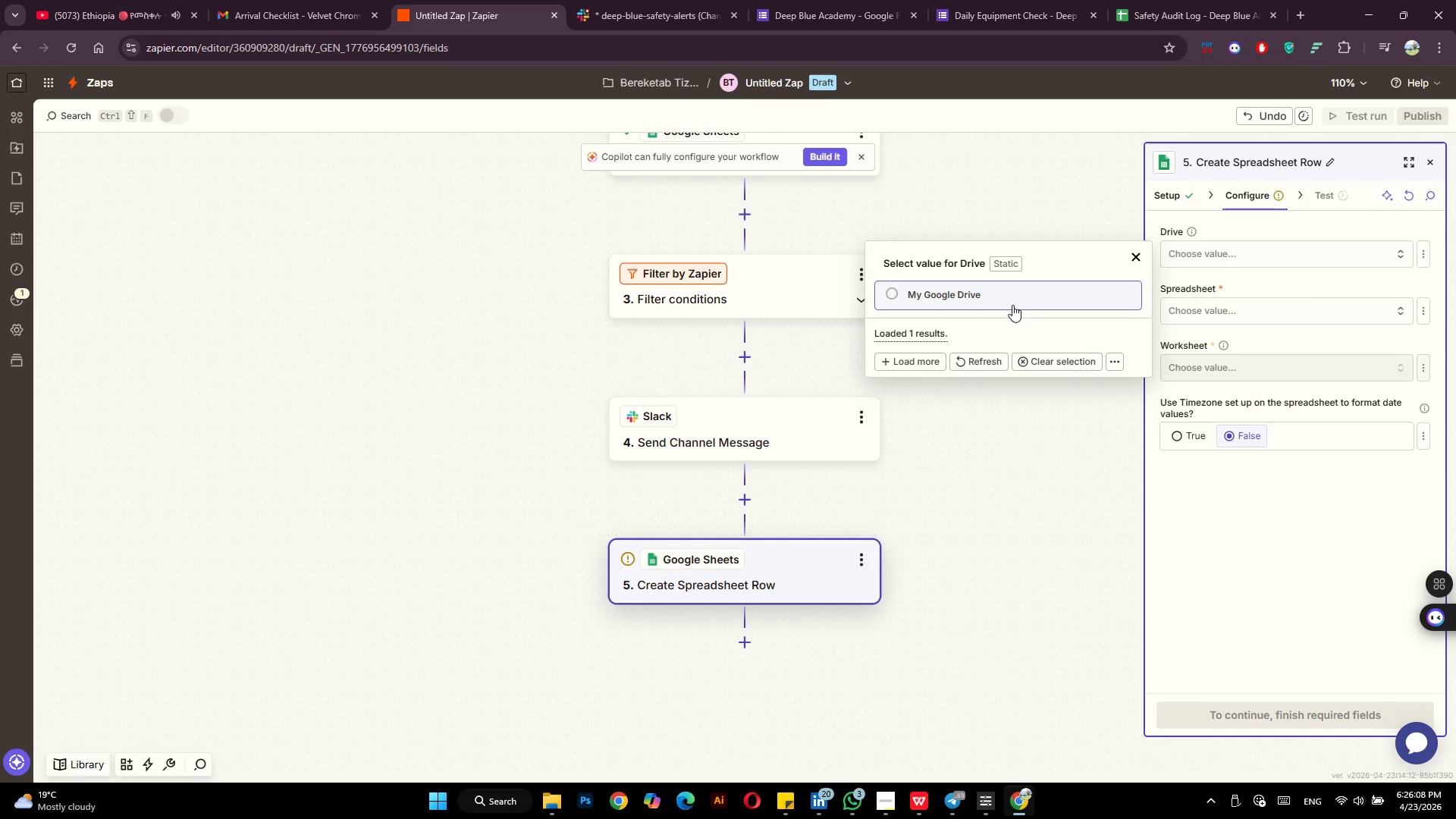 
left_click([1012, 305])
 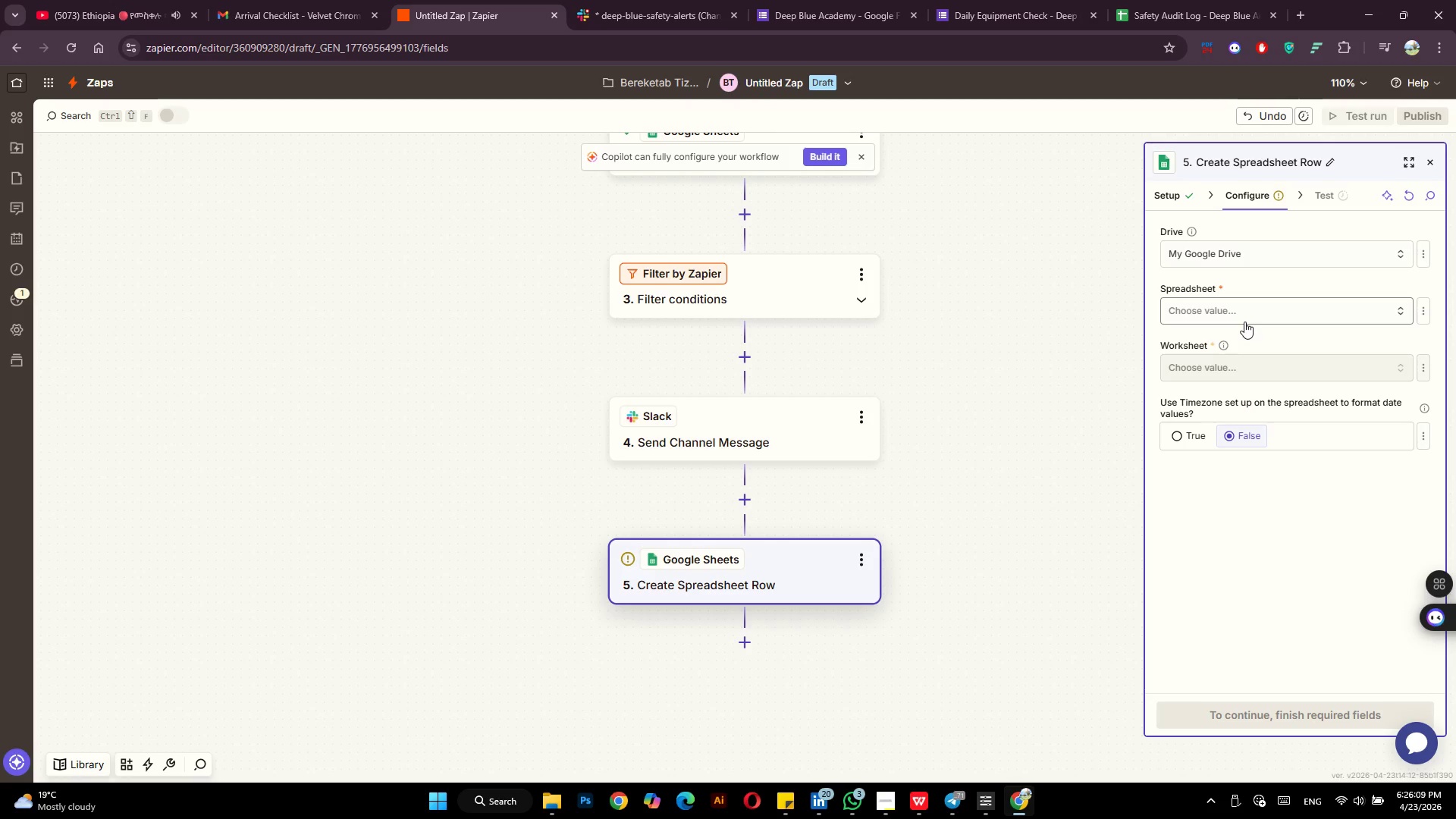 
left_click([1244, 322])
 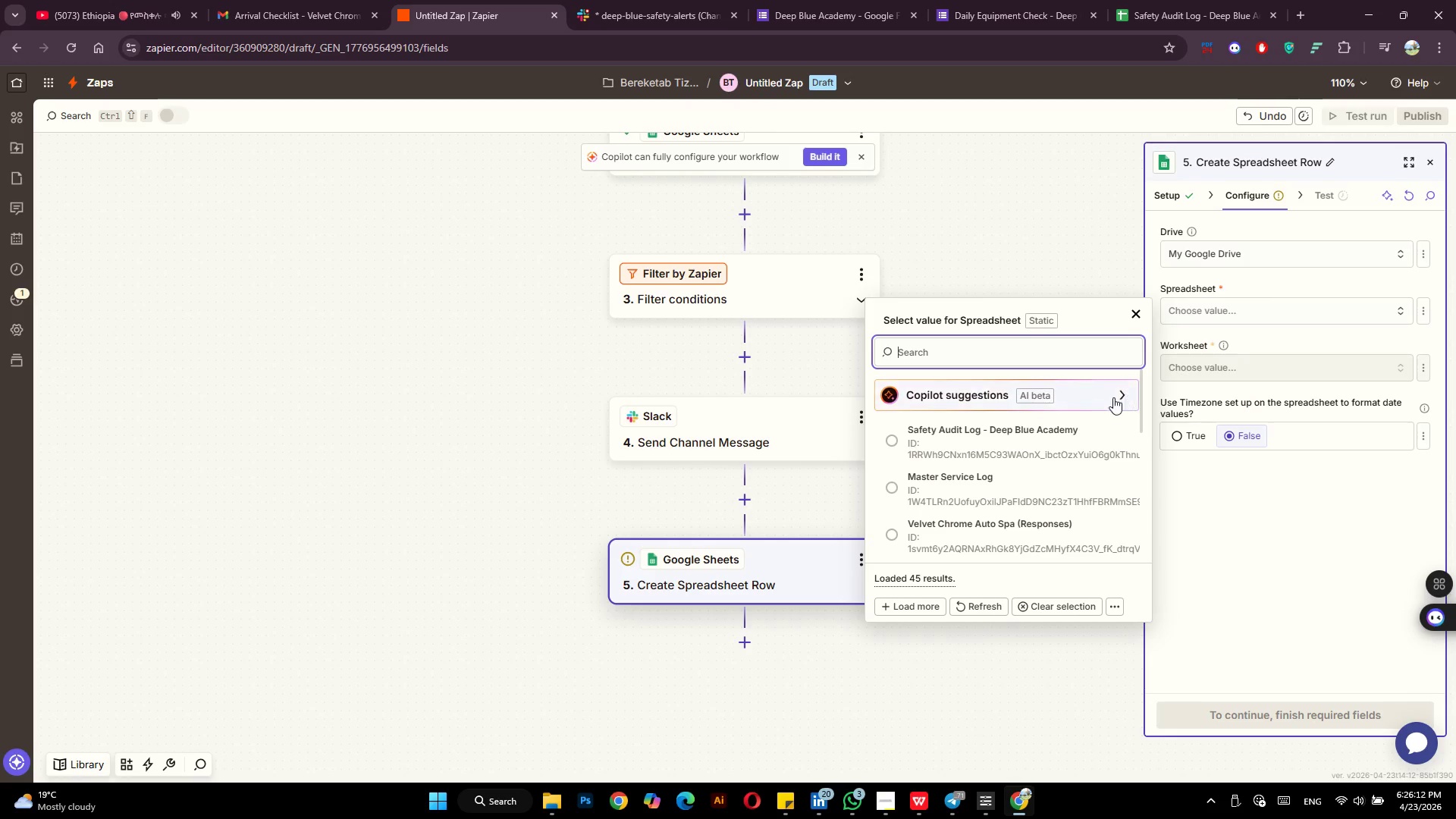 
left_click([1040, 429])
 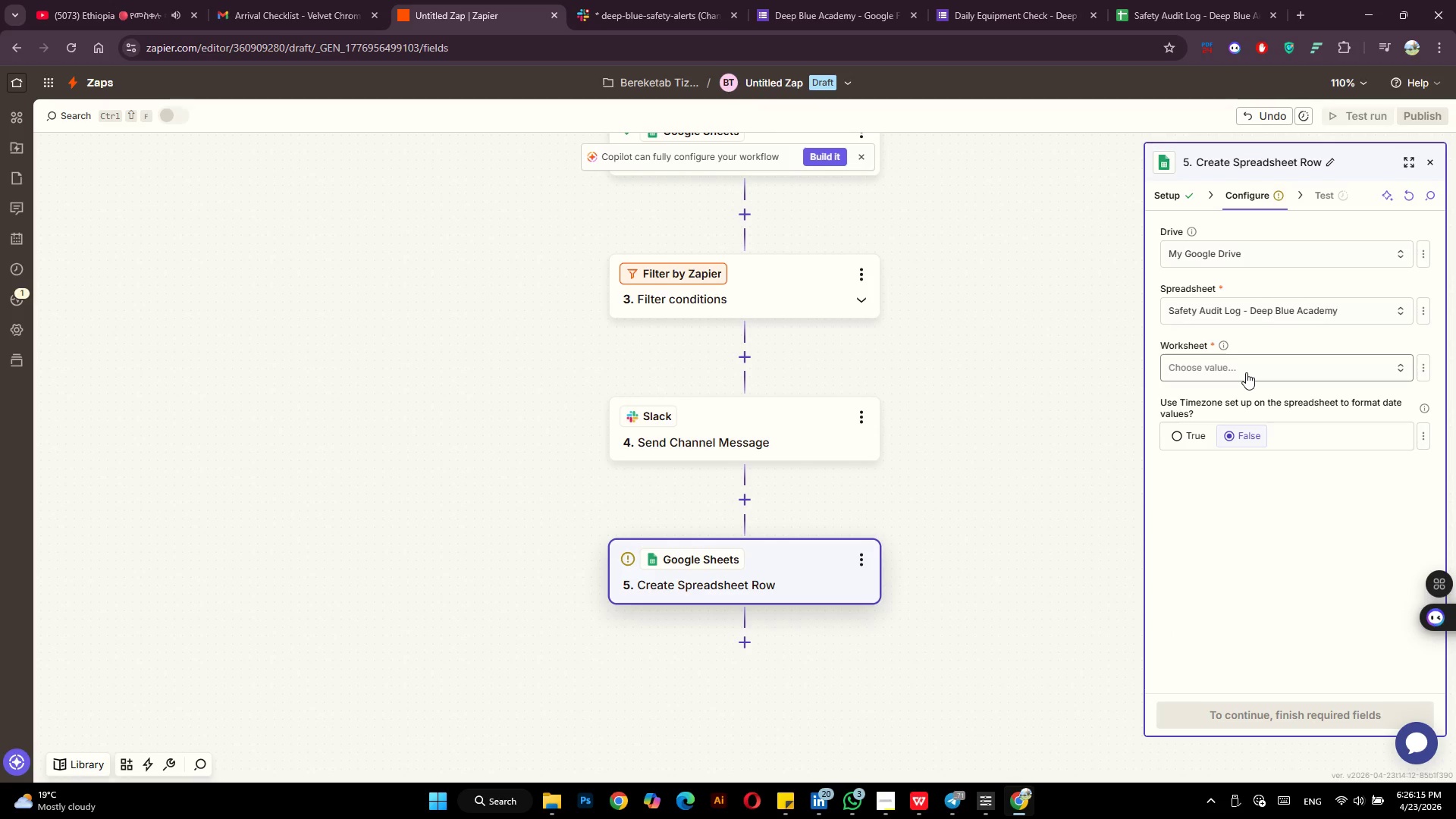 
left_click([1246, 372])
 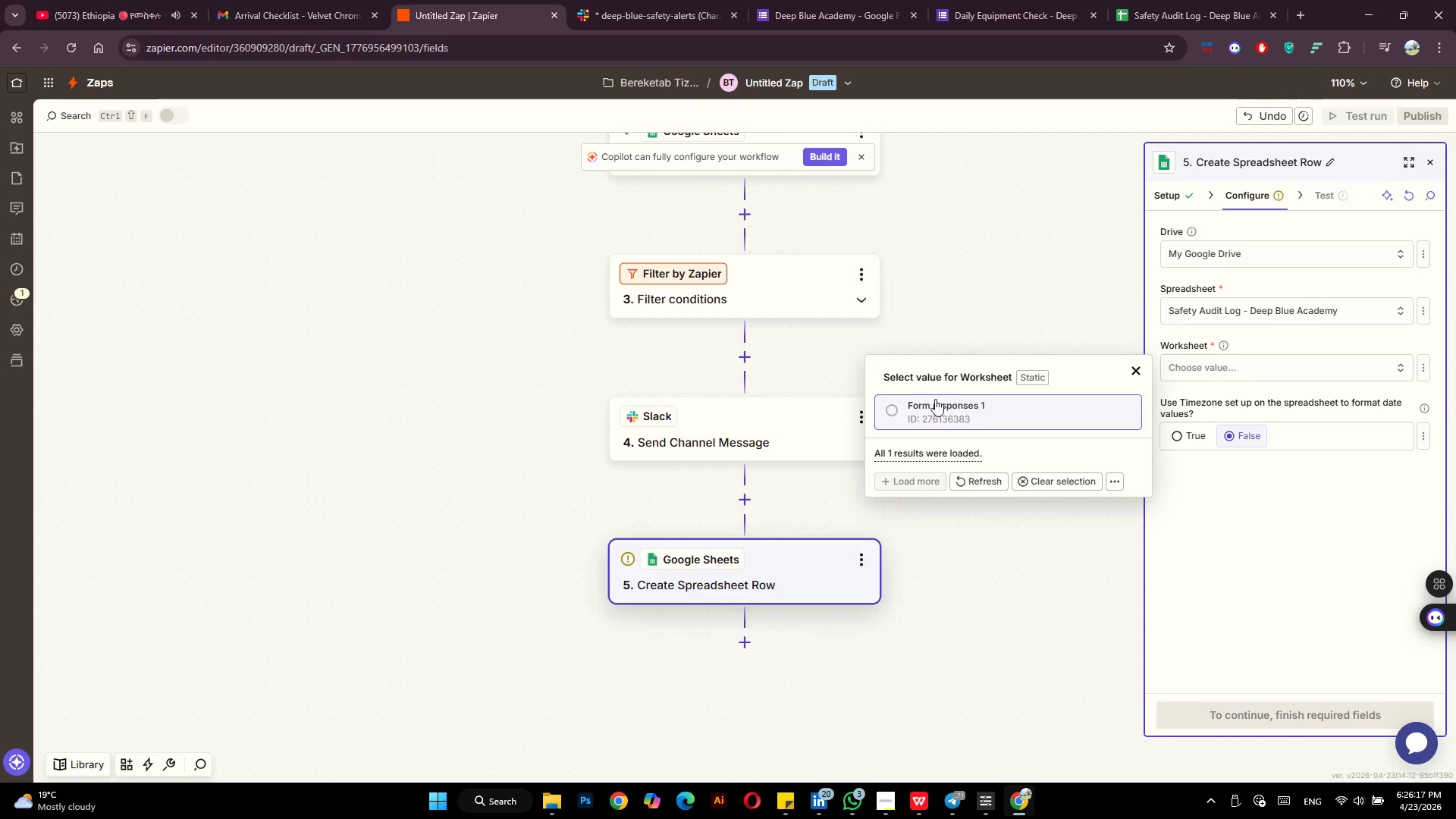 
left_click([894, 404])
 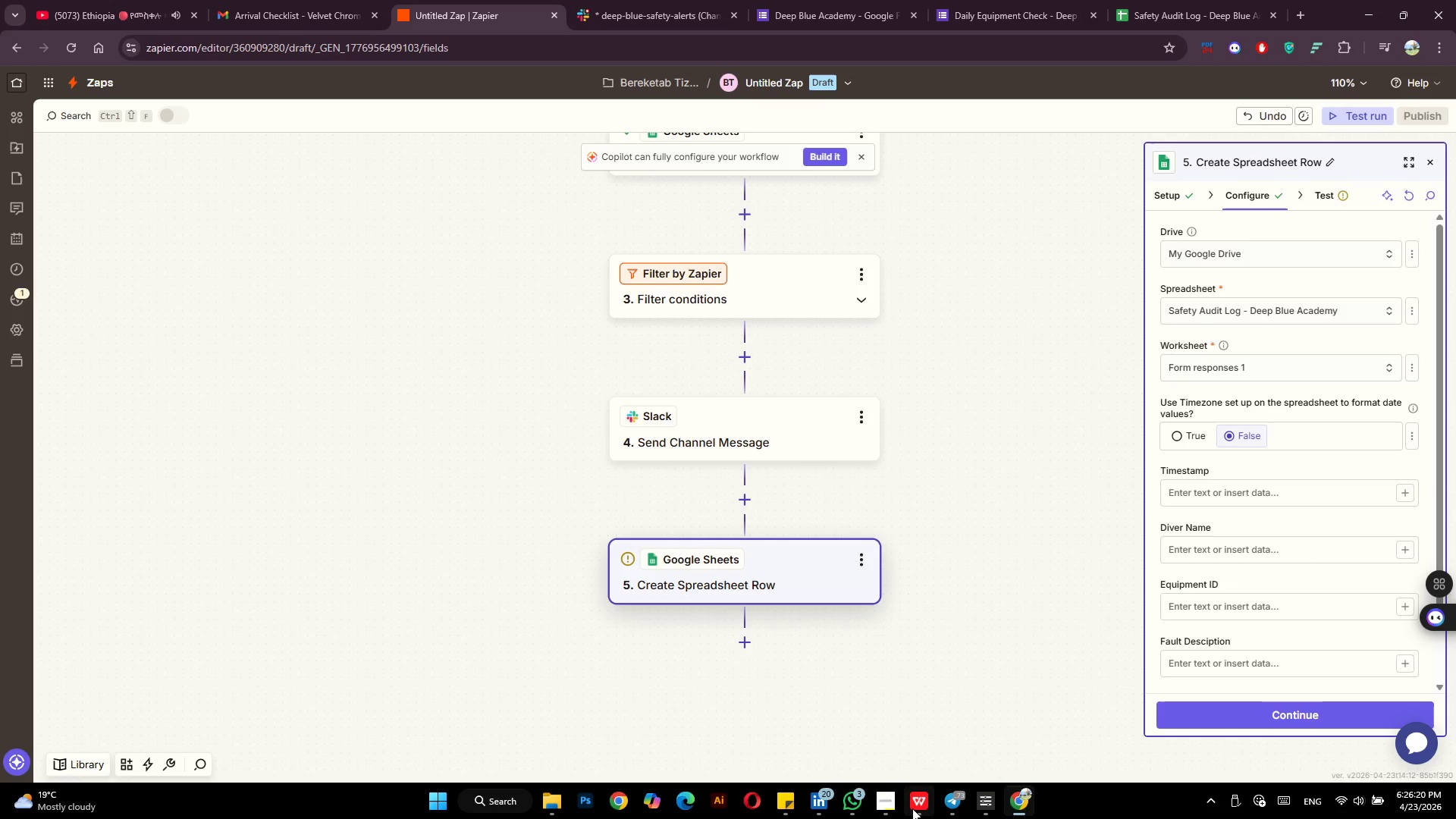 
left_click([889, 808])